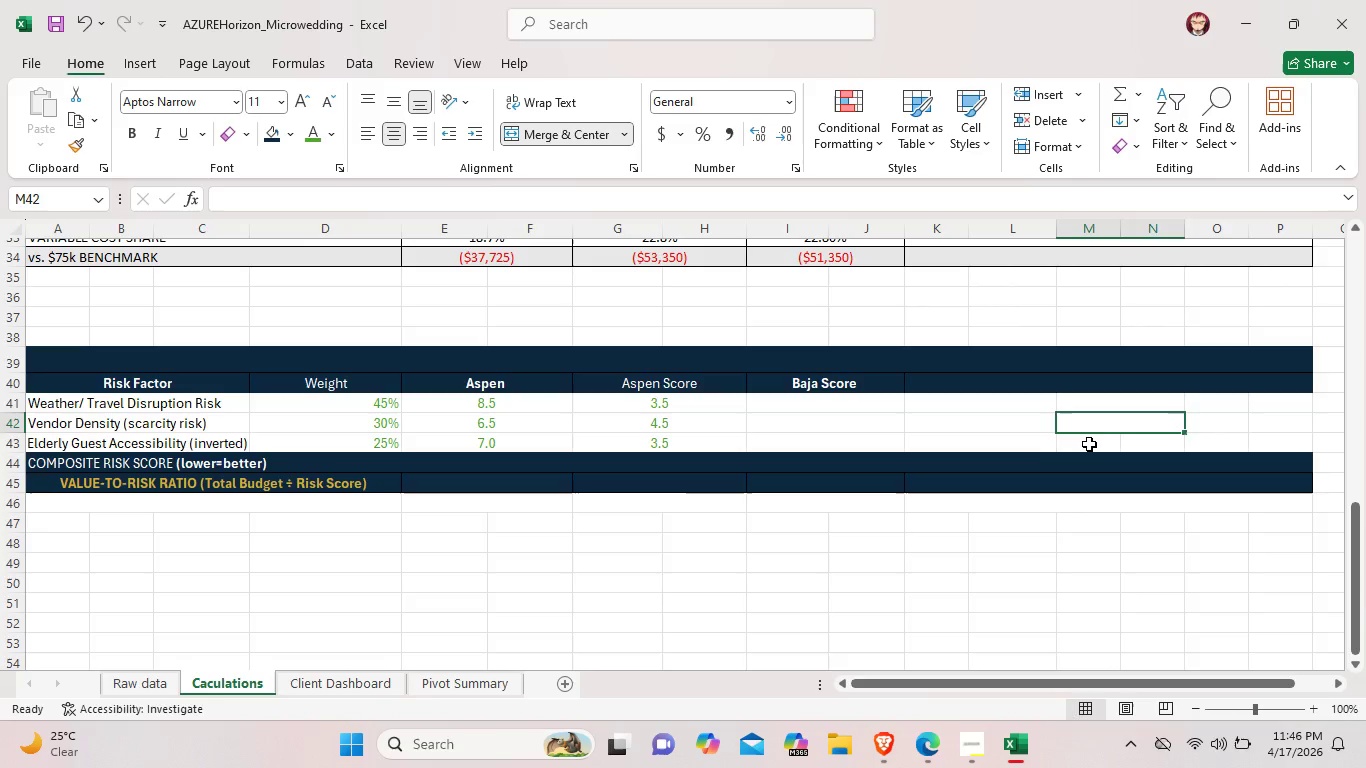 
left_click_drag(start_coordinate=[1089, 444], to_coordinate=[1179, 446])
 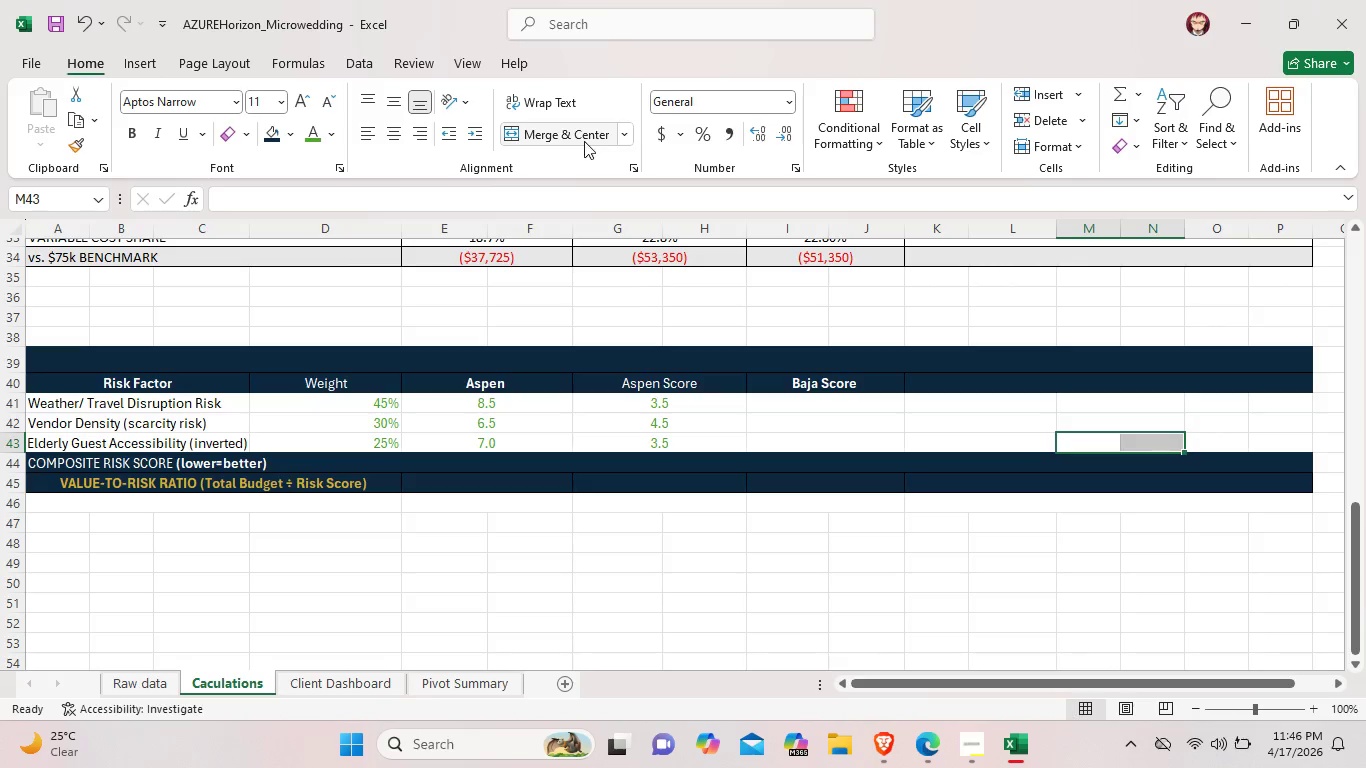 
left_click([583, 139])
 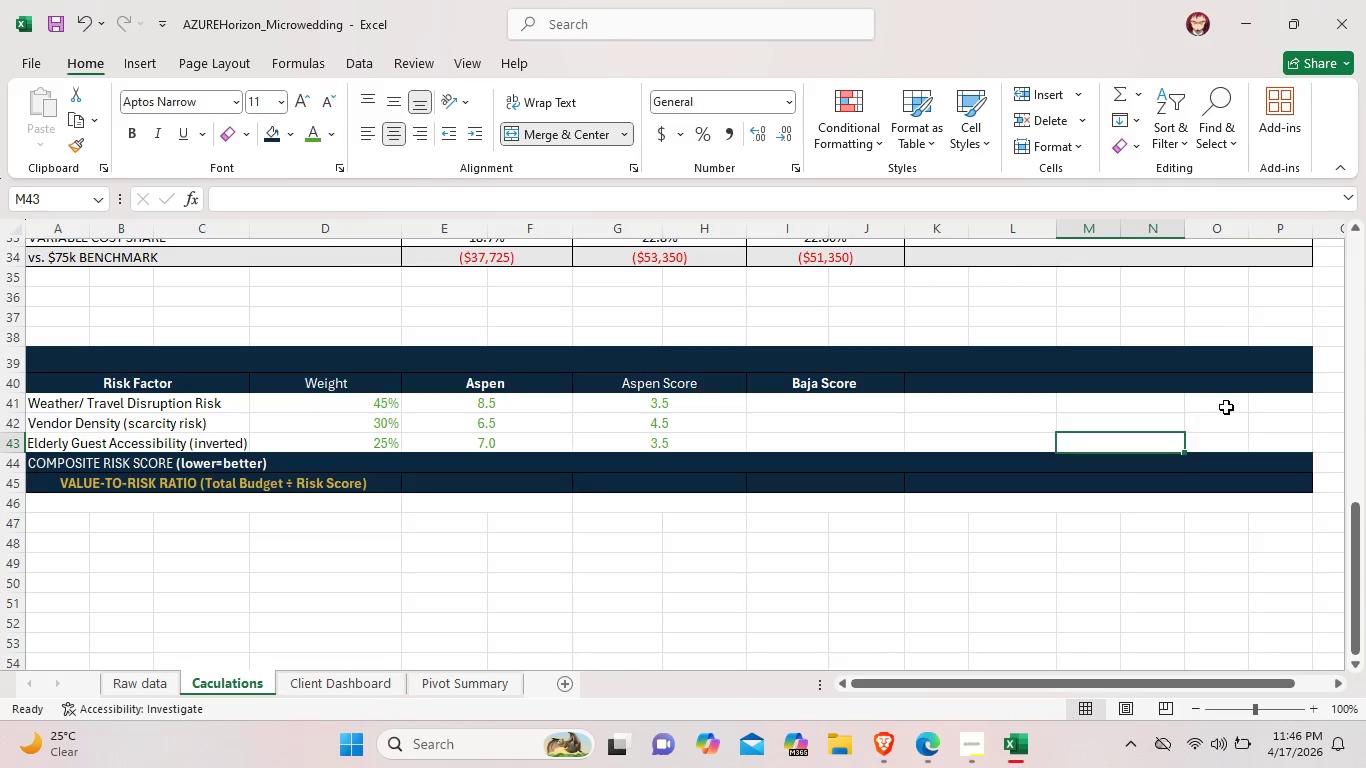 
left_click_drag(start_coordinate=[1226, 407], to_coordinate=[1273, 407])
 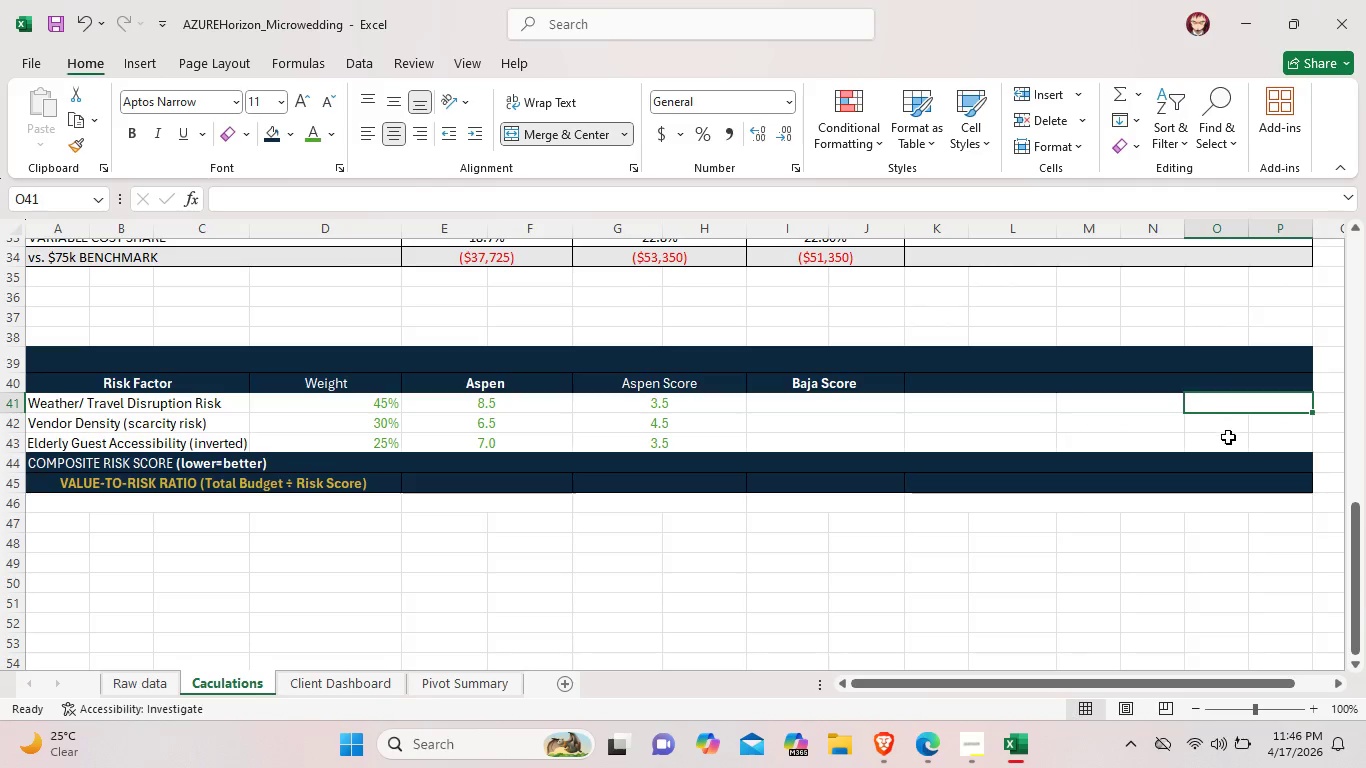 
left_click_drag(start_coordinate=[1229, 420], to_coordinate=[1287, 420])
 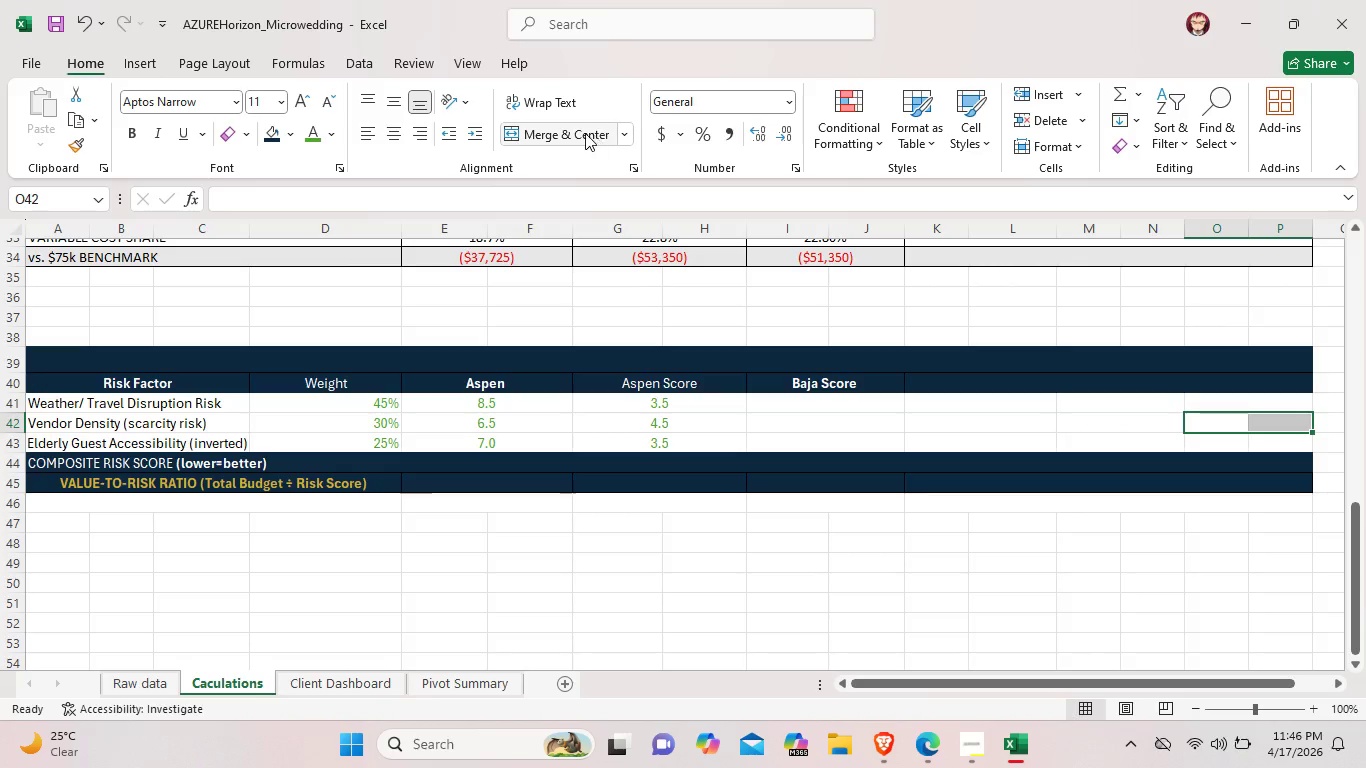 
left_click([585, 133])
 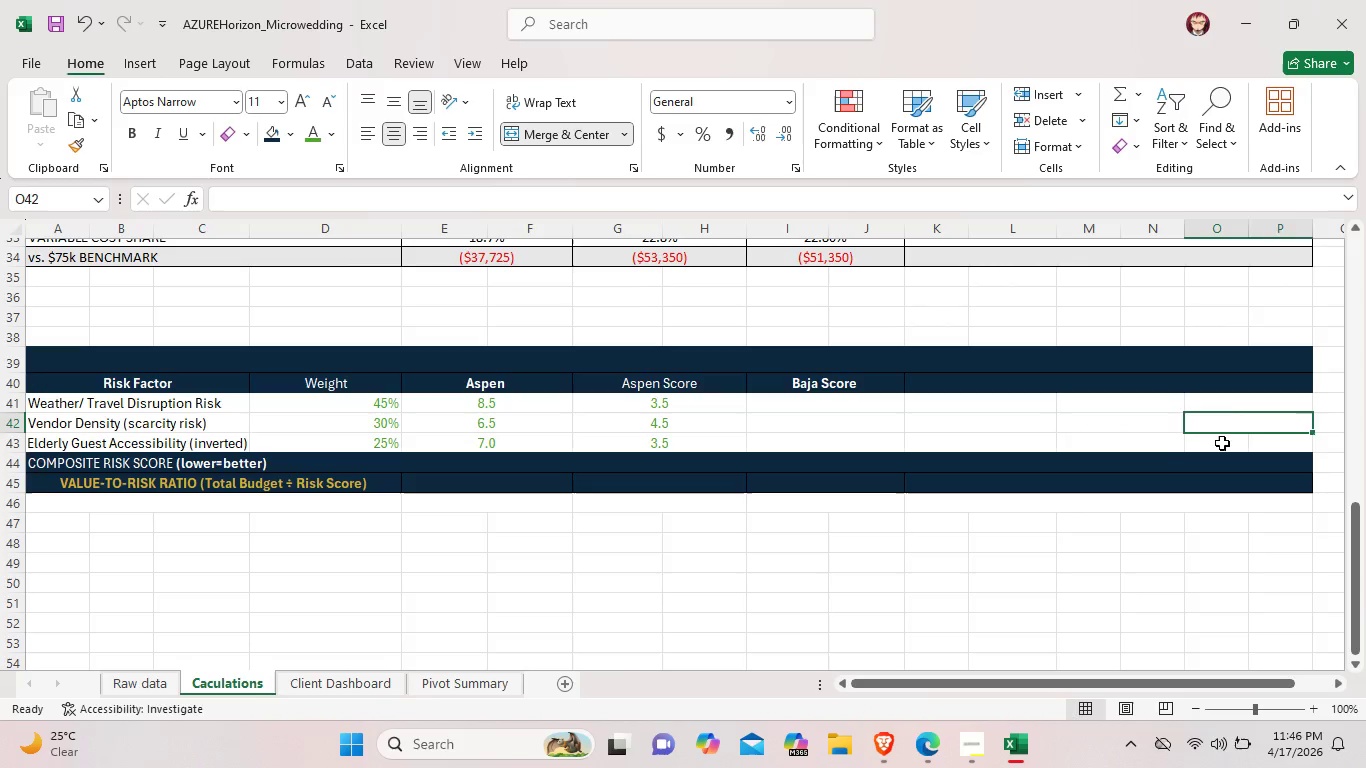 
left_click_drag(start_coordinate=[1222, 443], to_coordinate=[1273, 441])
 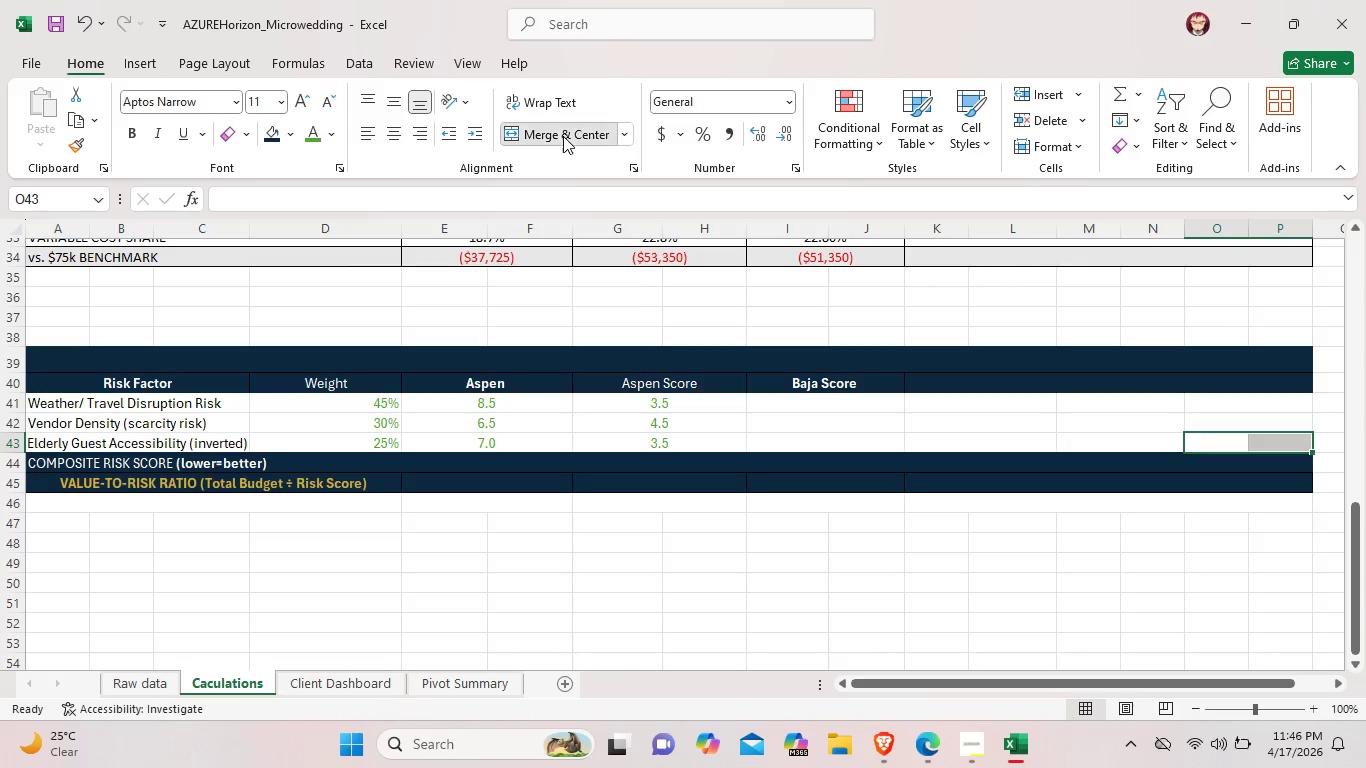 
left_click([563, 136])
 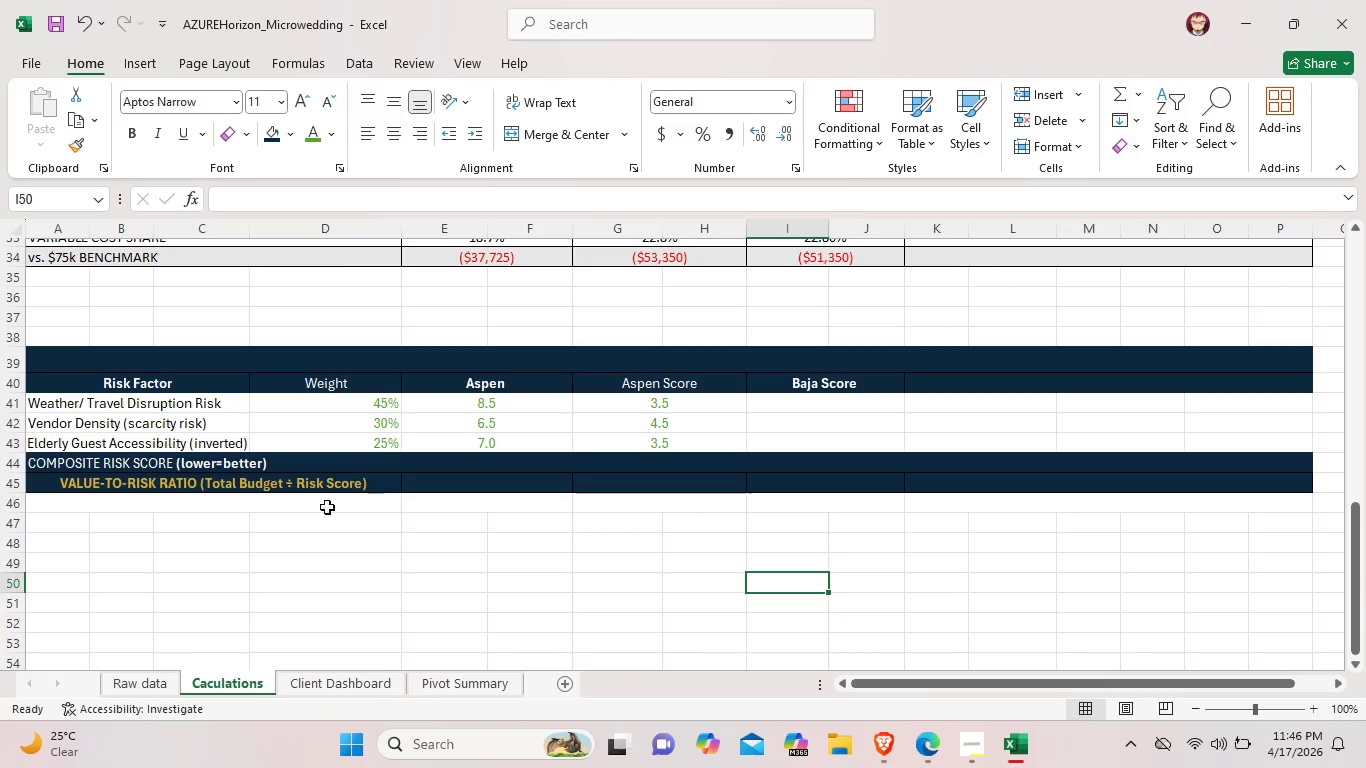 
wait(5.3)
 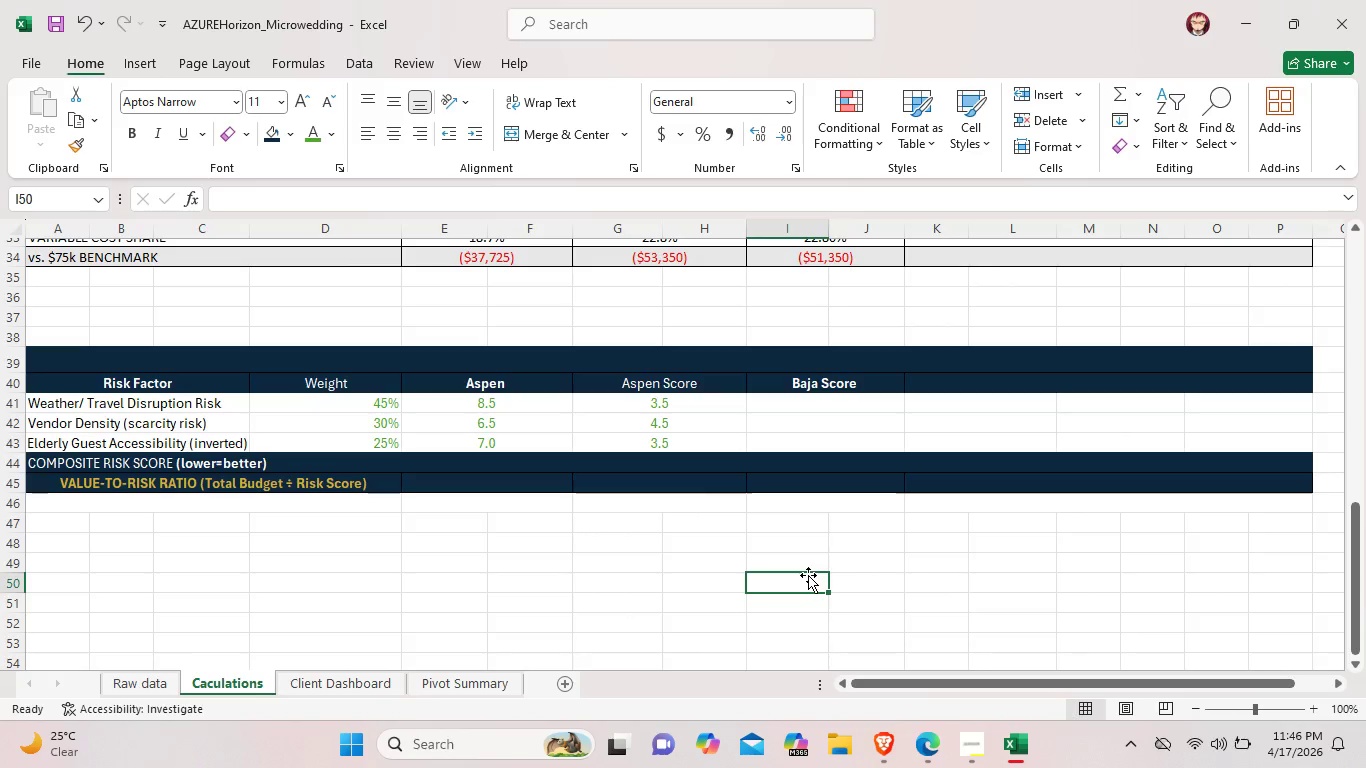 
left_click_drag(start_coordinate=[35, 395], to_coordinate=[1260, 435])
 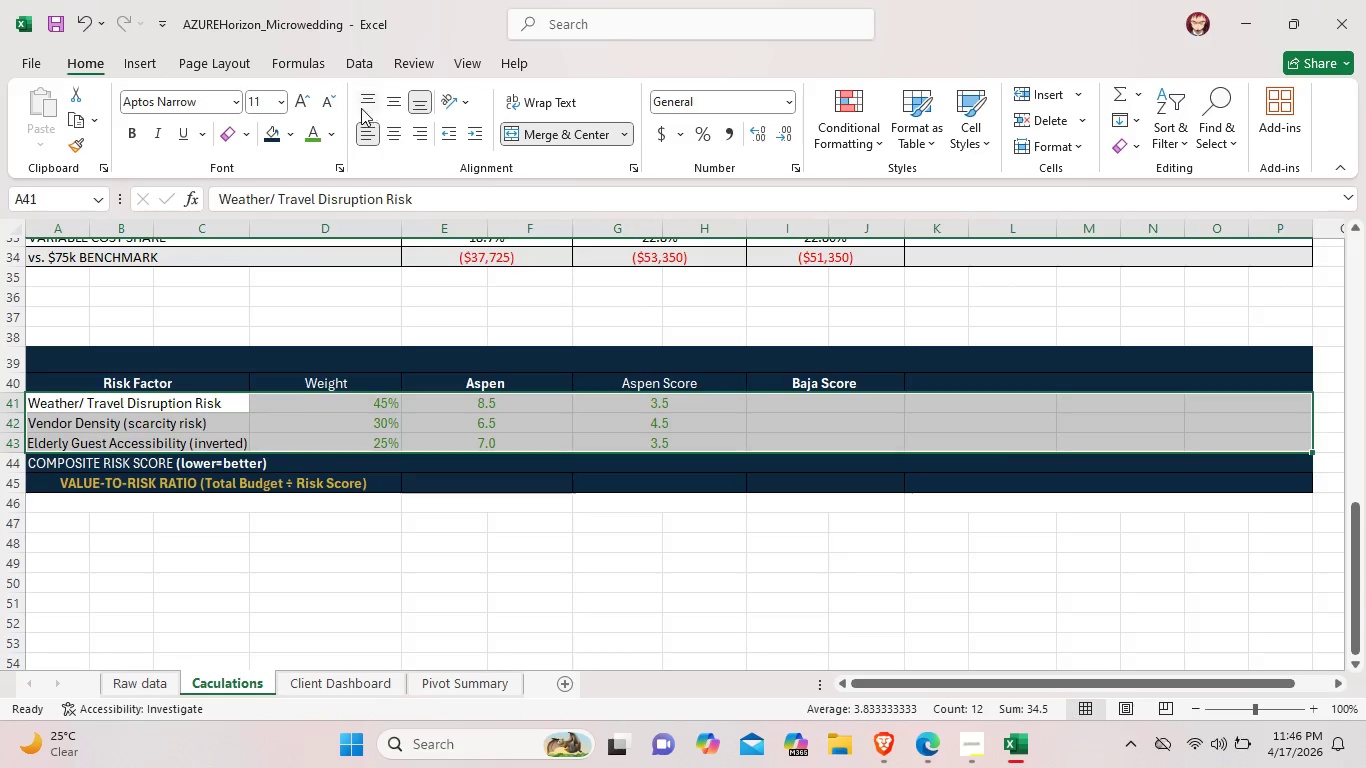 
mouse_move([336, 110])
 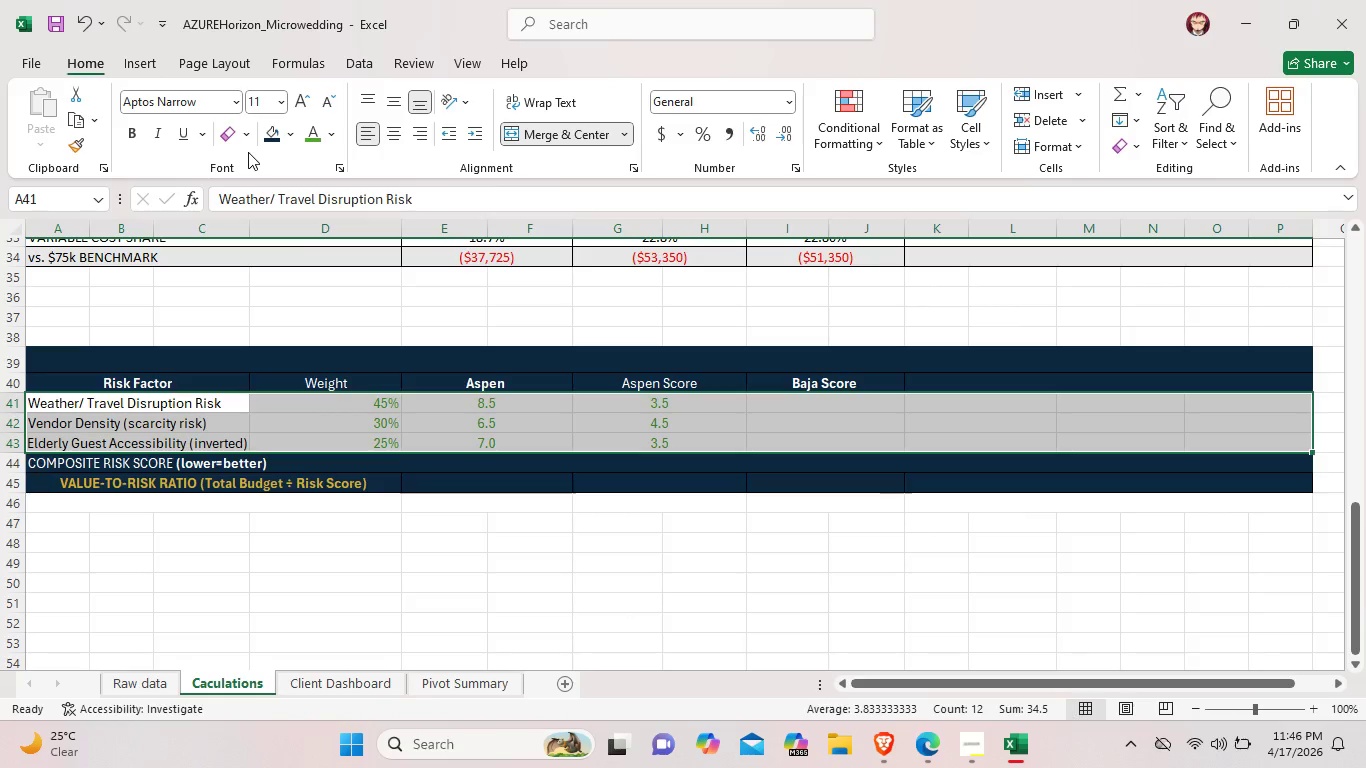 
left_click([248, 138])
 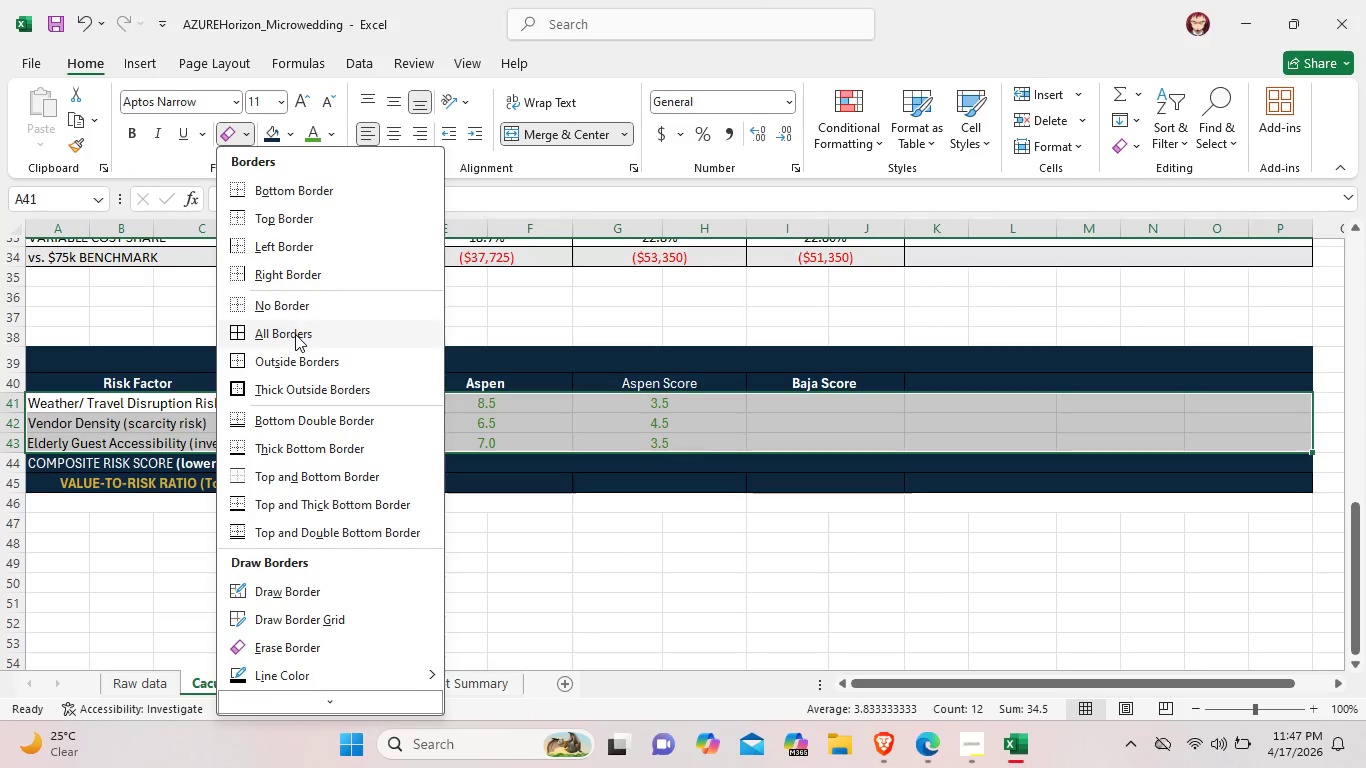 
left_click([295, 334])
 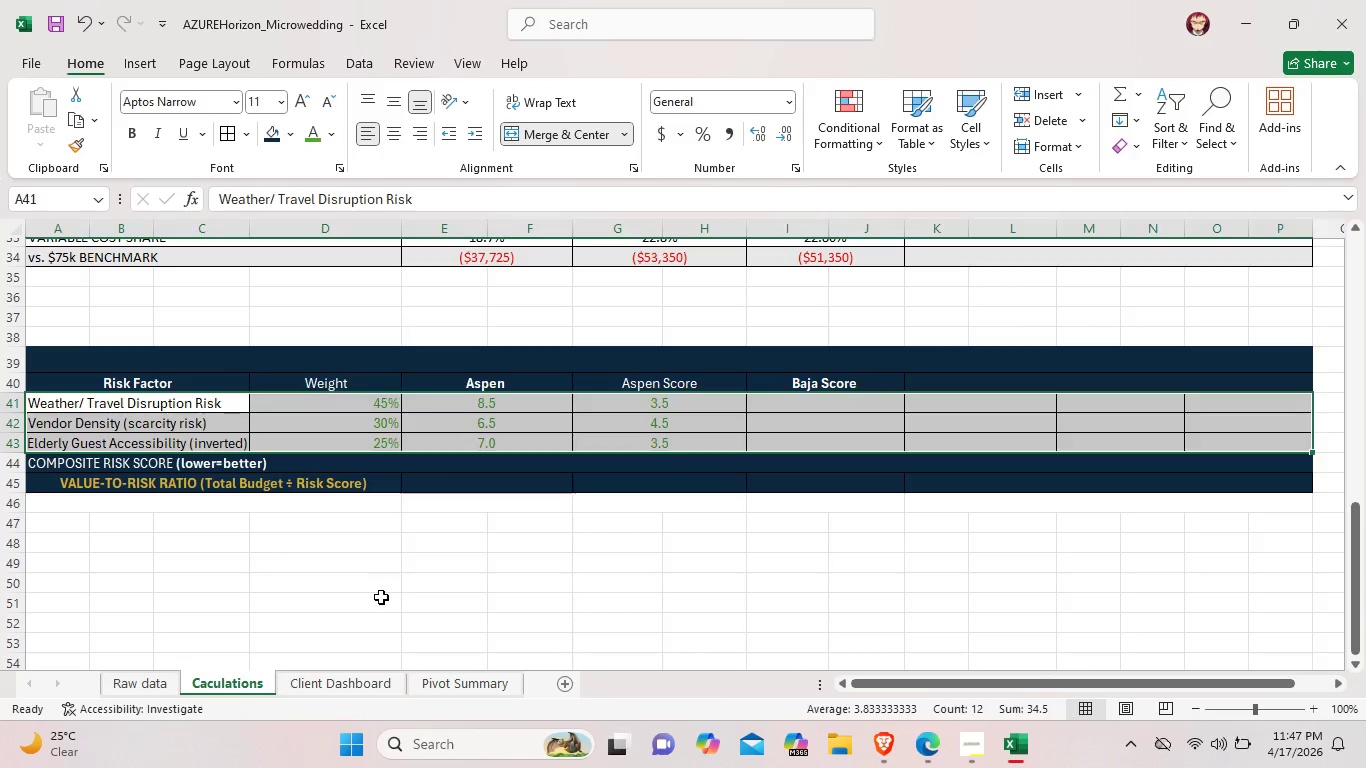 
left_click([381, 597])
 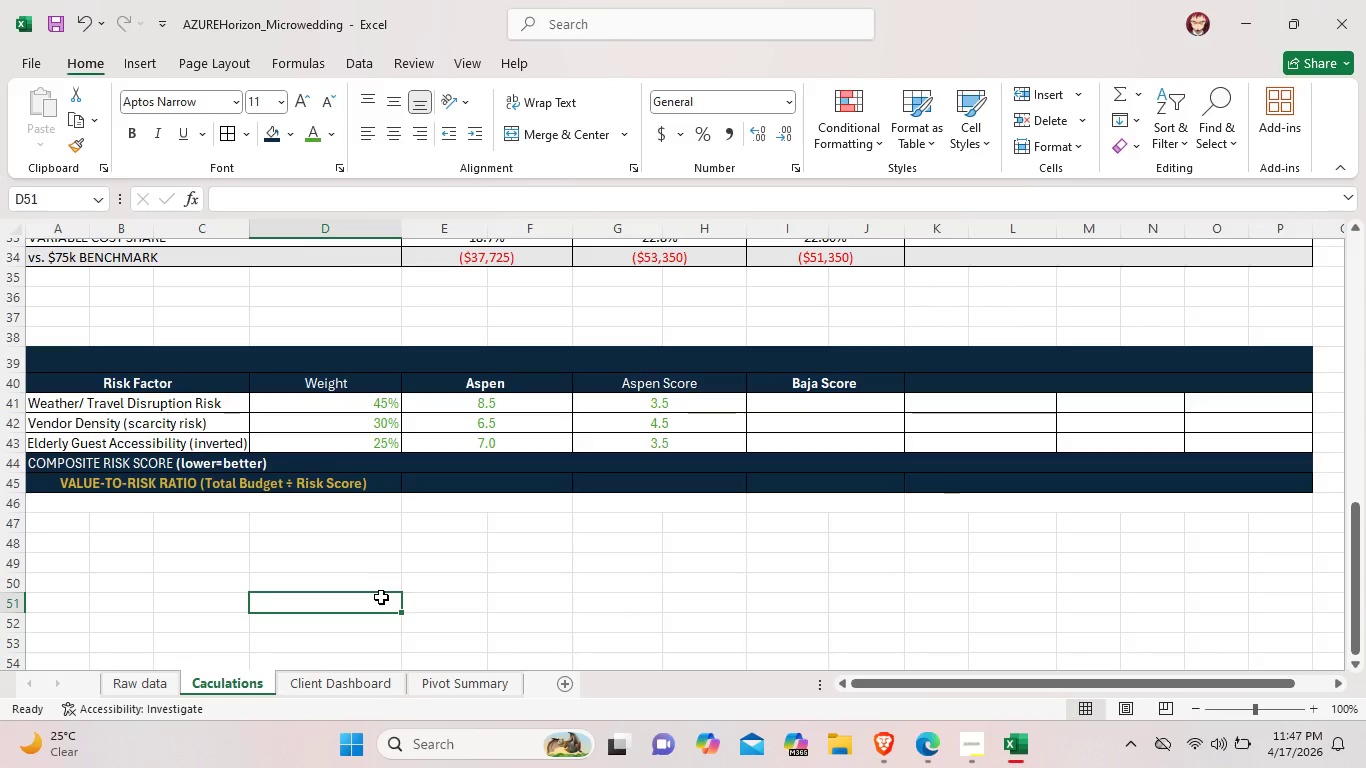 
wait(8.5)
 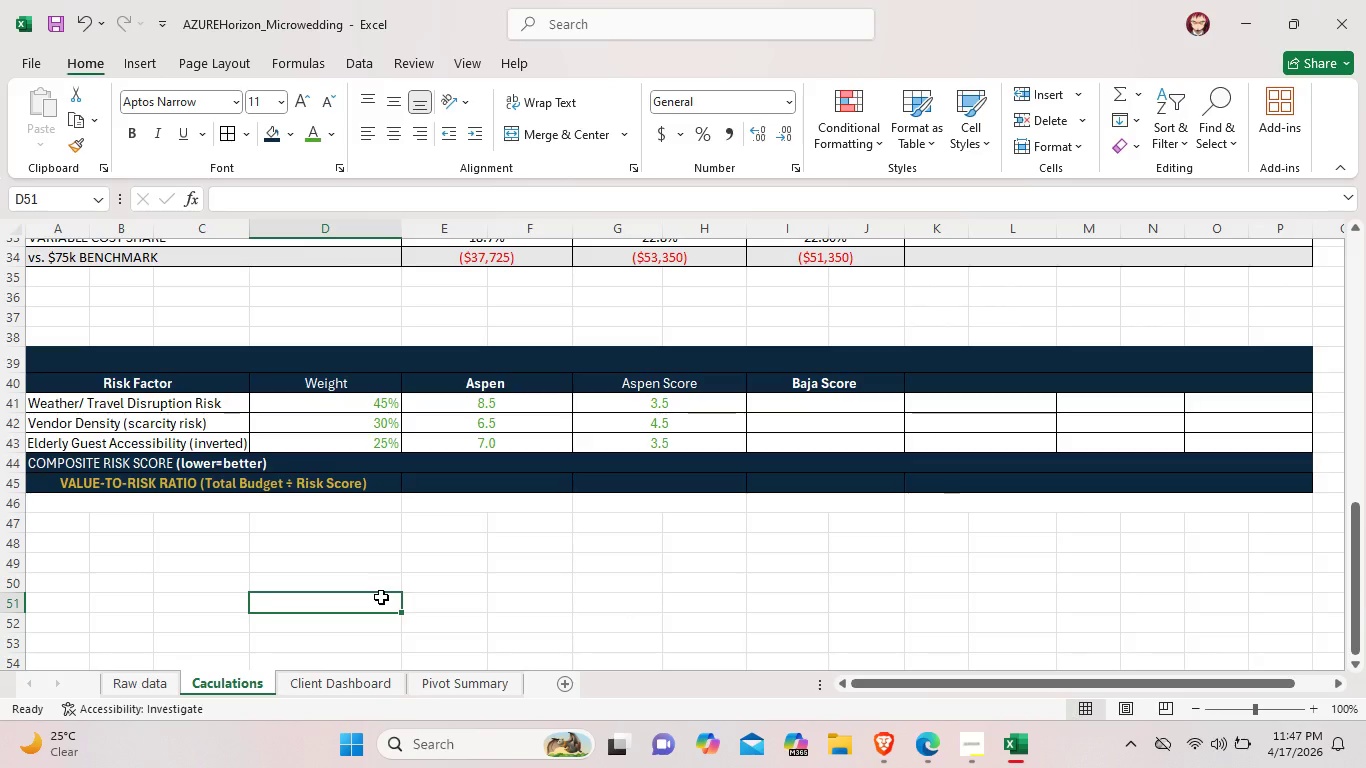 
double_click([794, 402])
 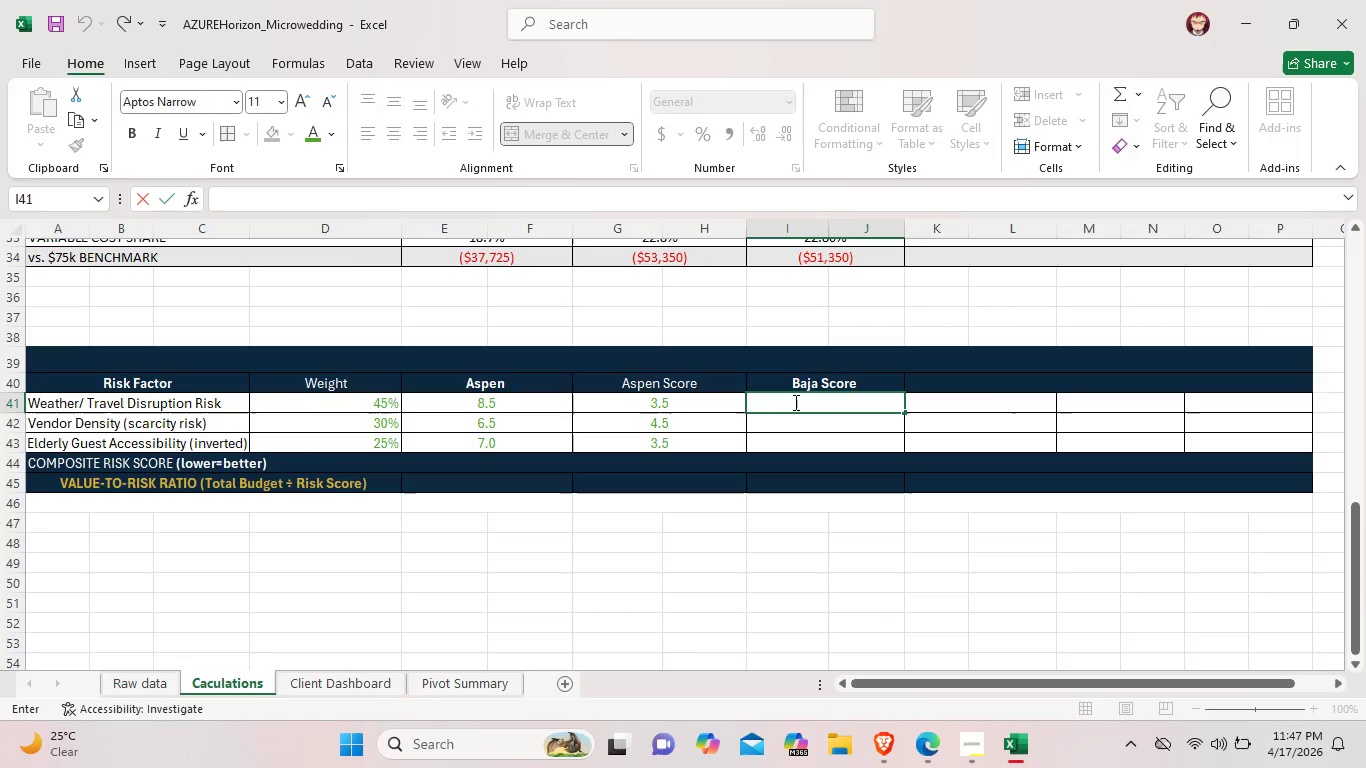 
type(3.83)
 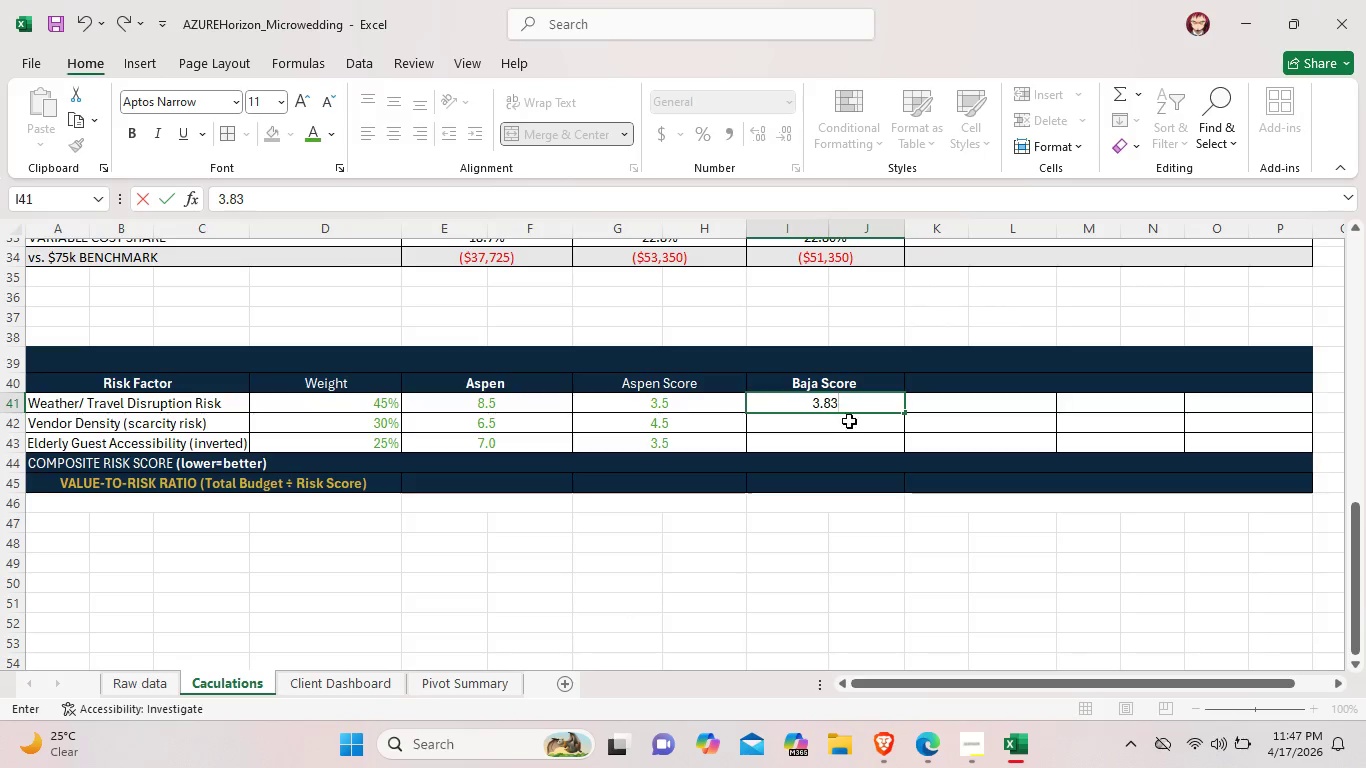 
double_click([850, 420])
 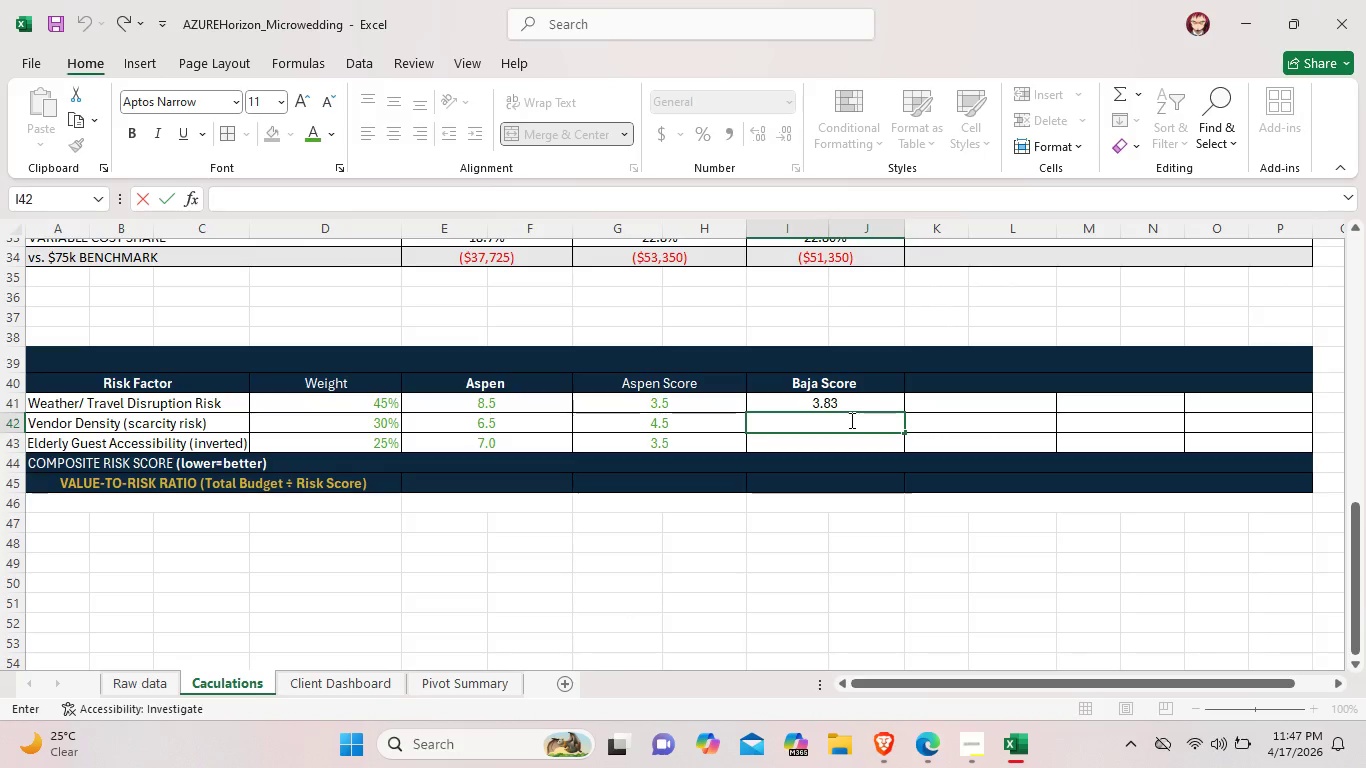 
type(1.95)
 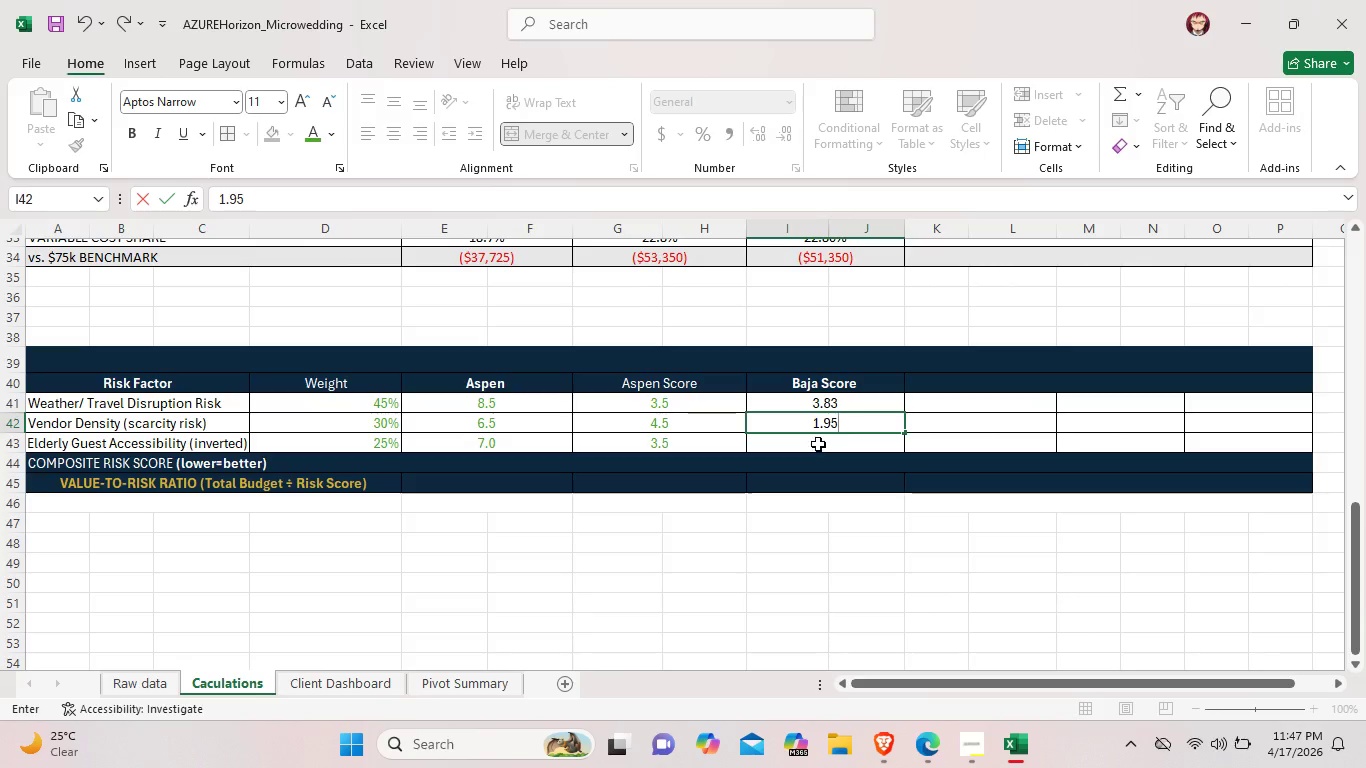 
left_click([818, 443])
 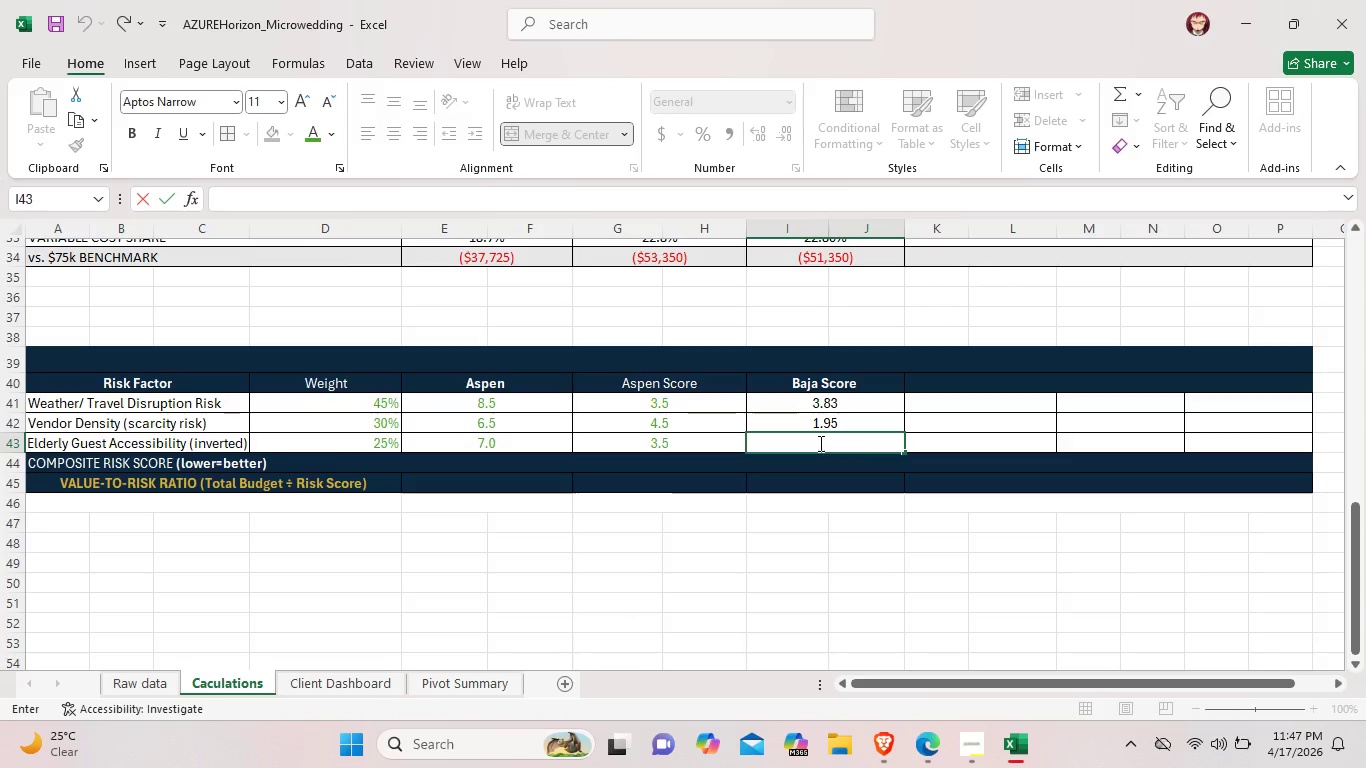 
type(1.75)
 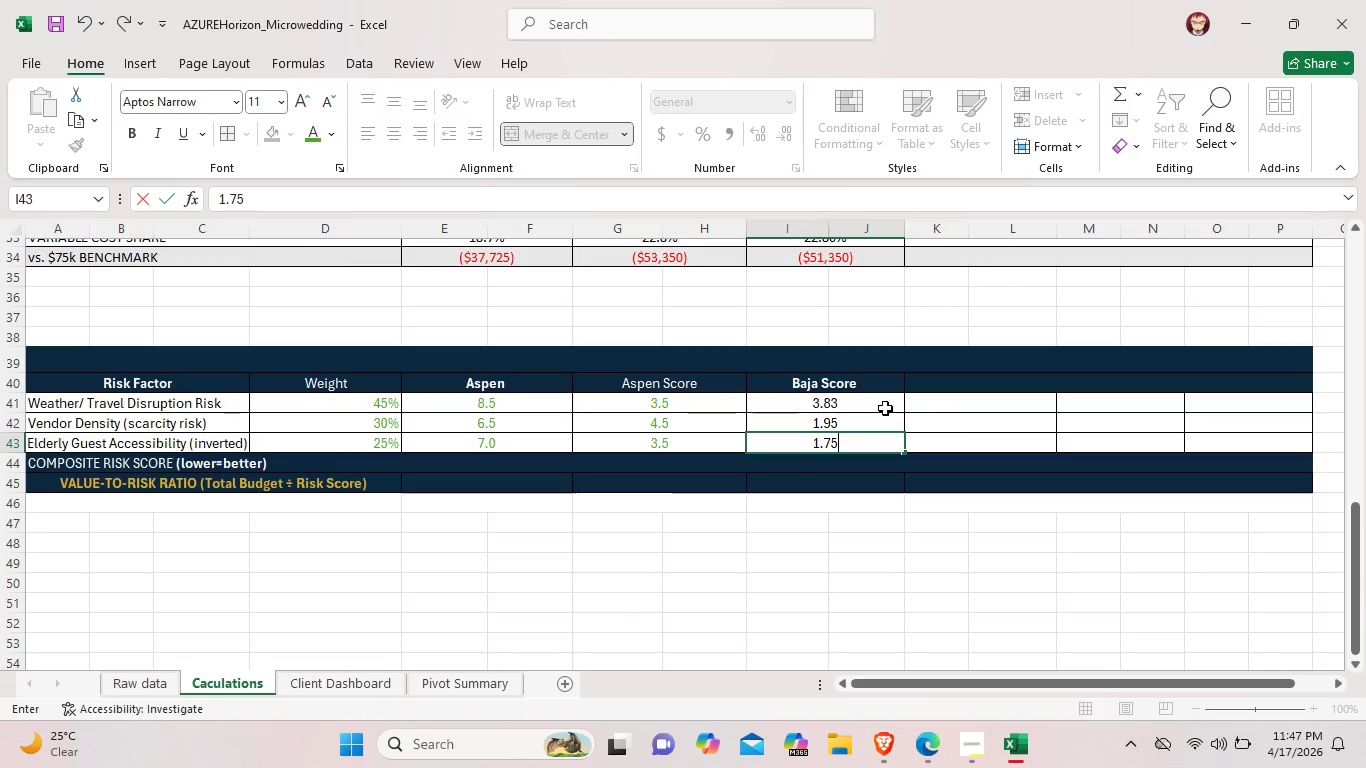 
double_click([937, 405])
 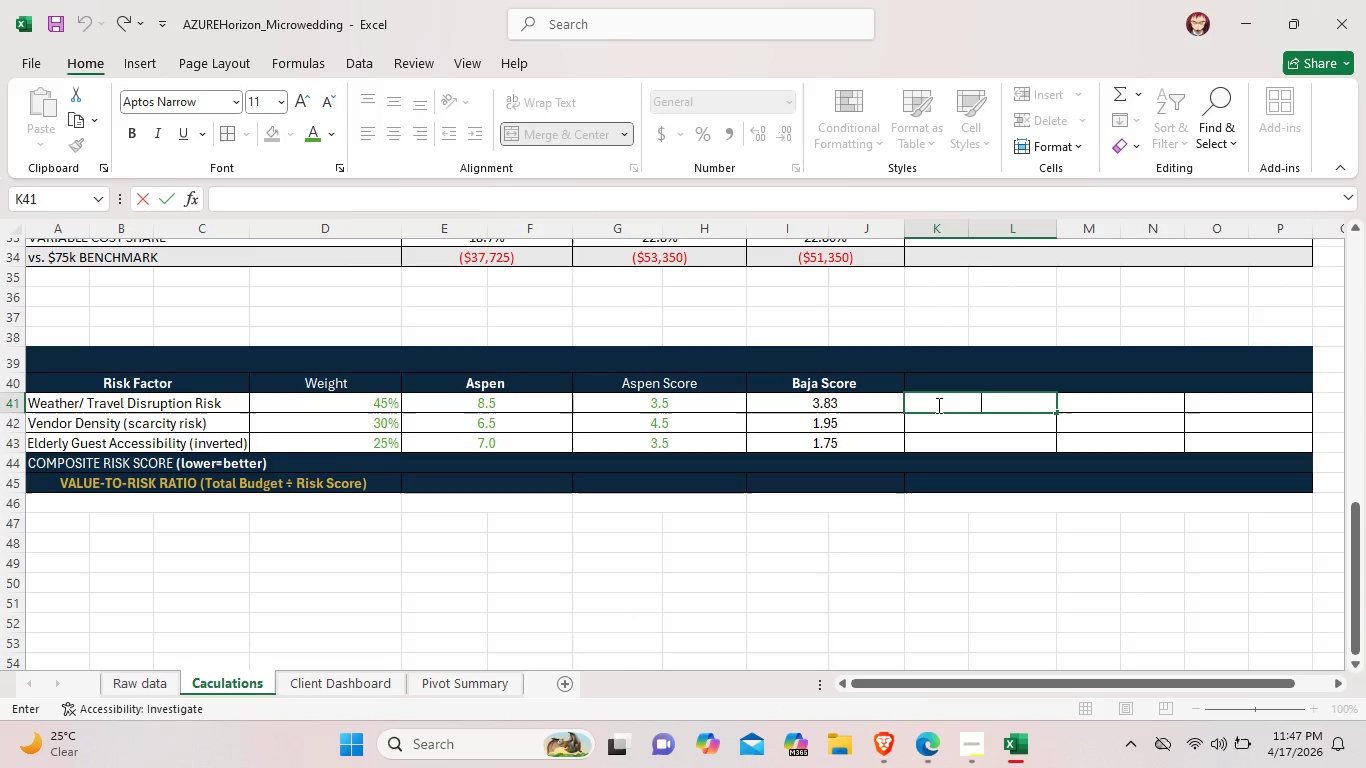 
type(1.58)
 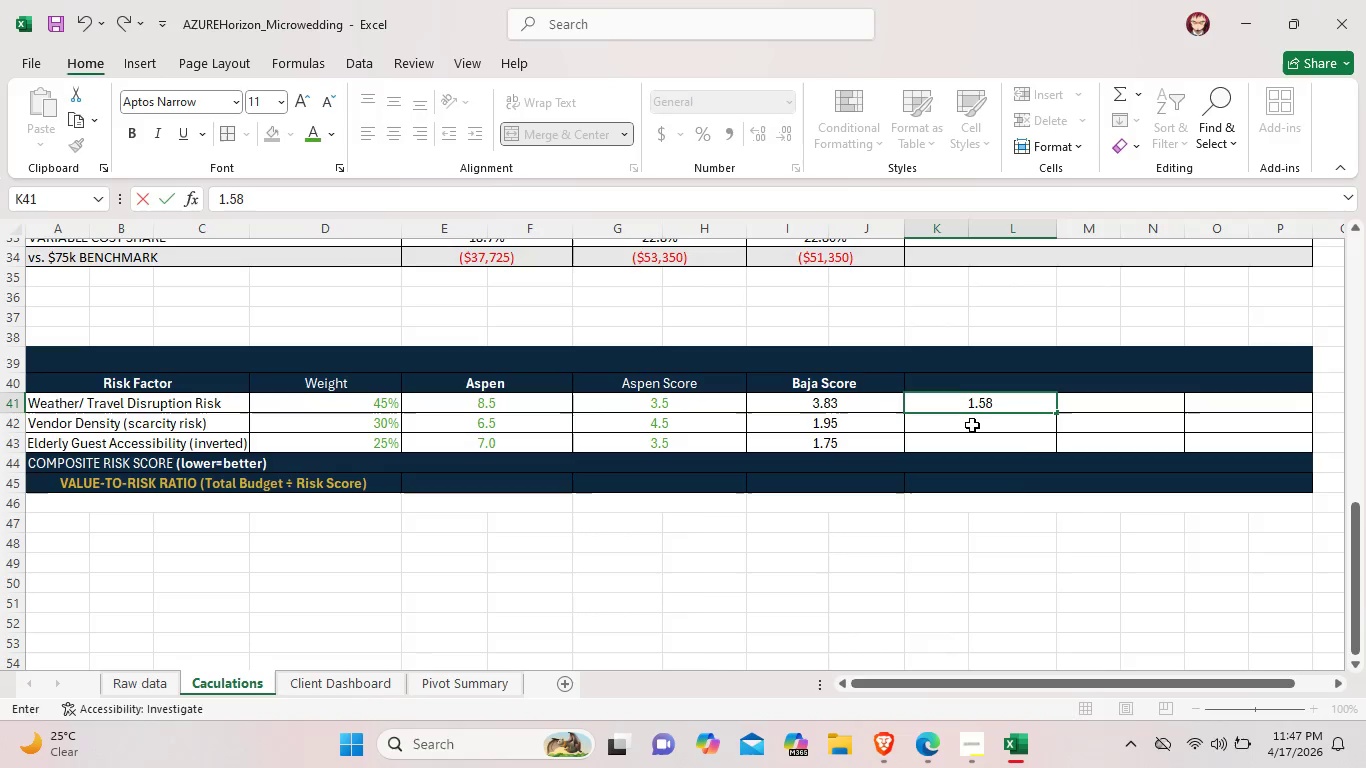 
double_click([972, 425])
 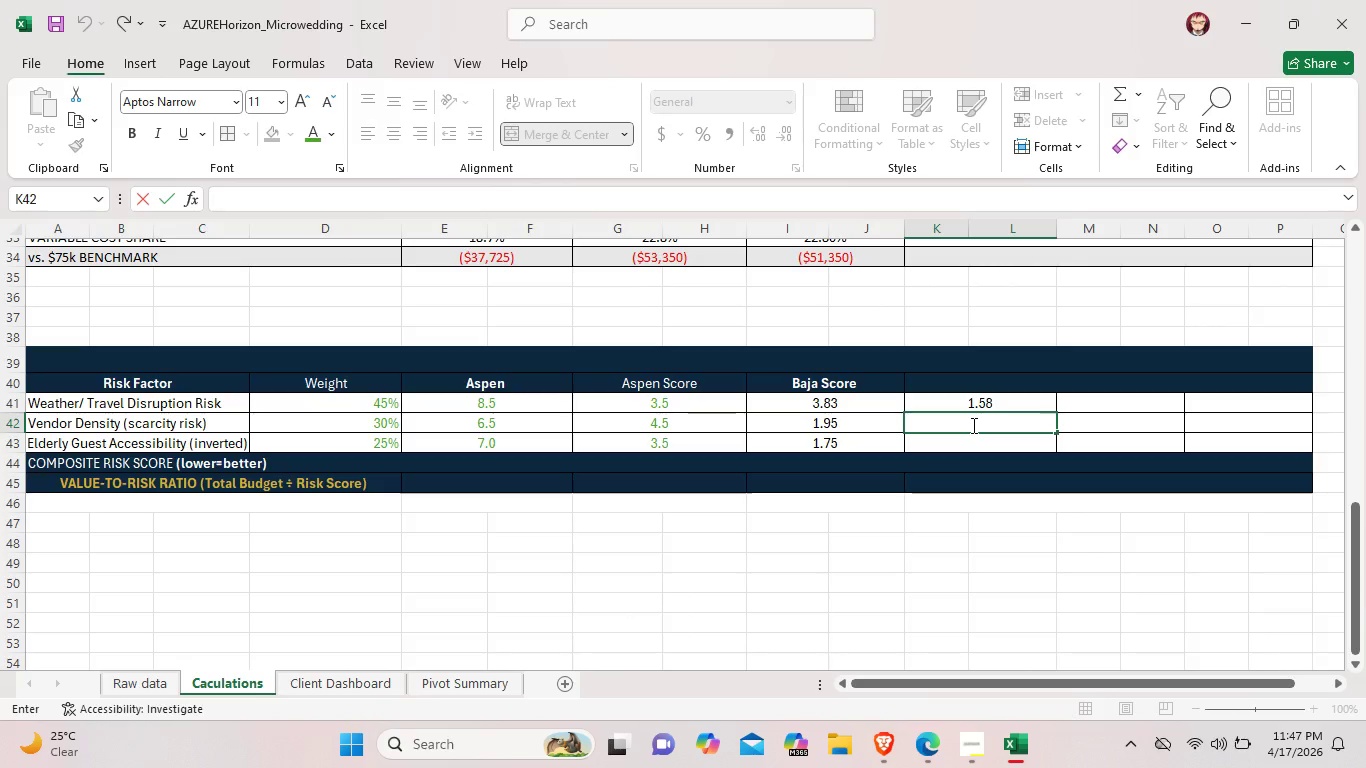 
type(1.35)
 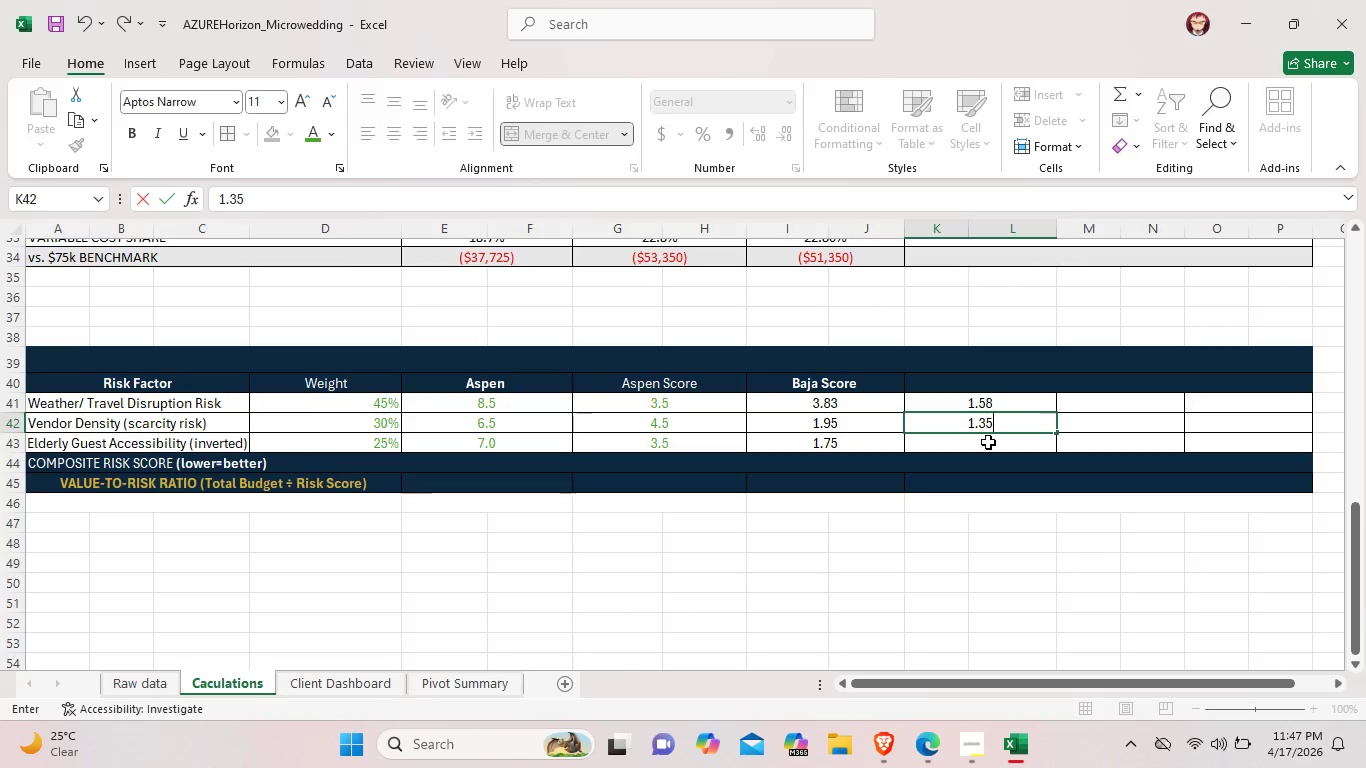 
double_click([988, 442])
 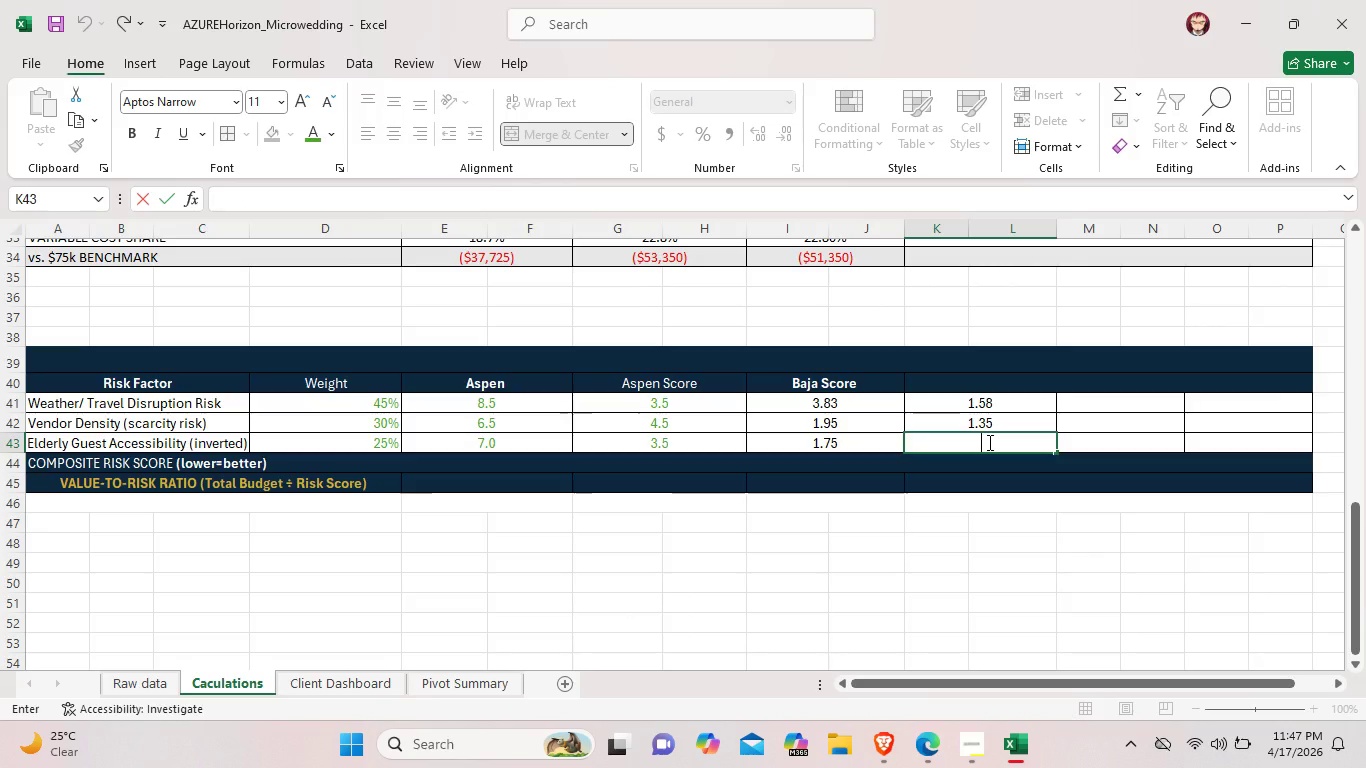 
type(0.88)
 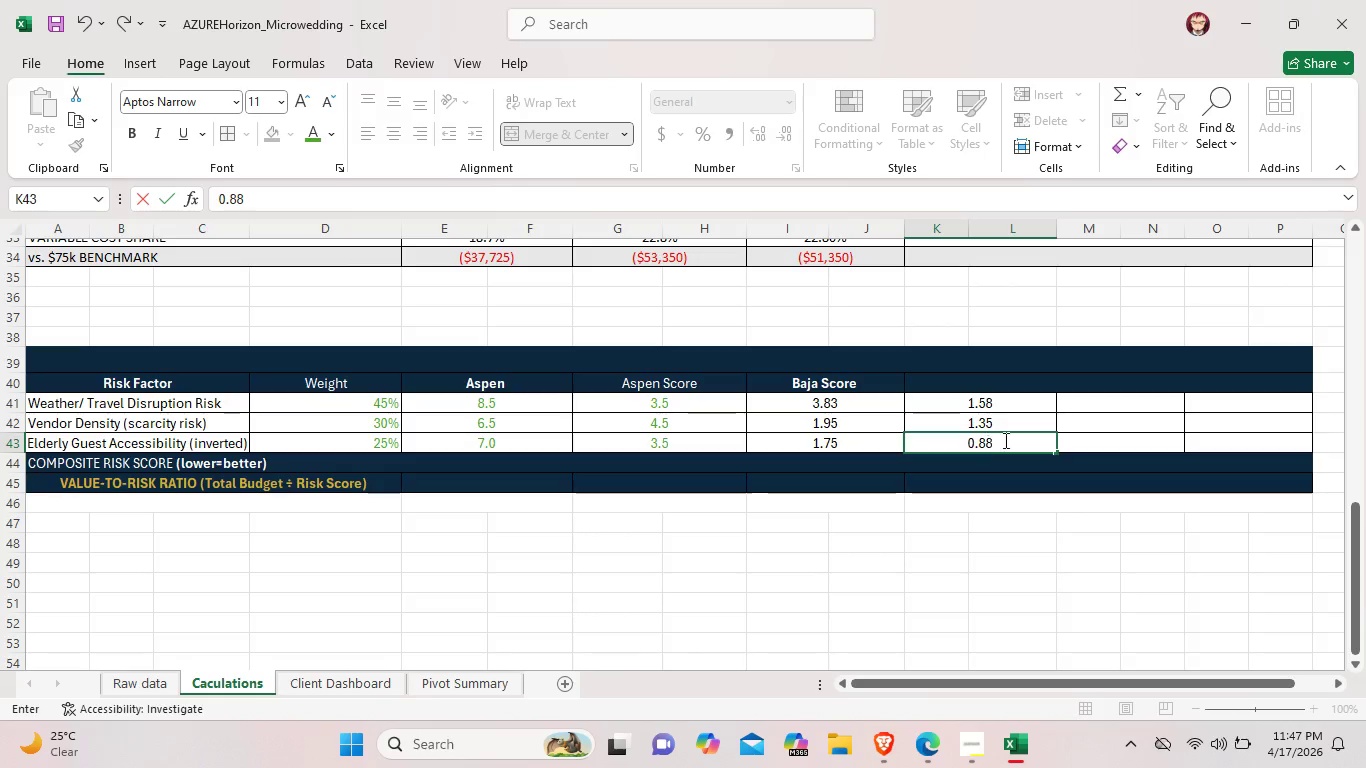 
double_click([1118, 401])
 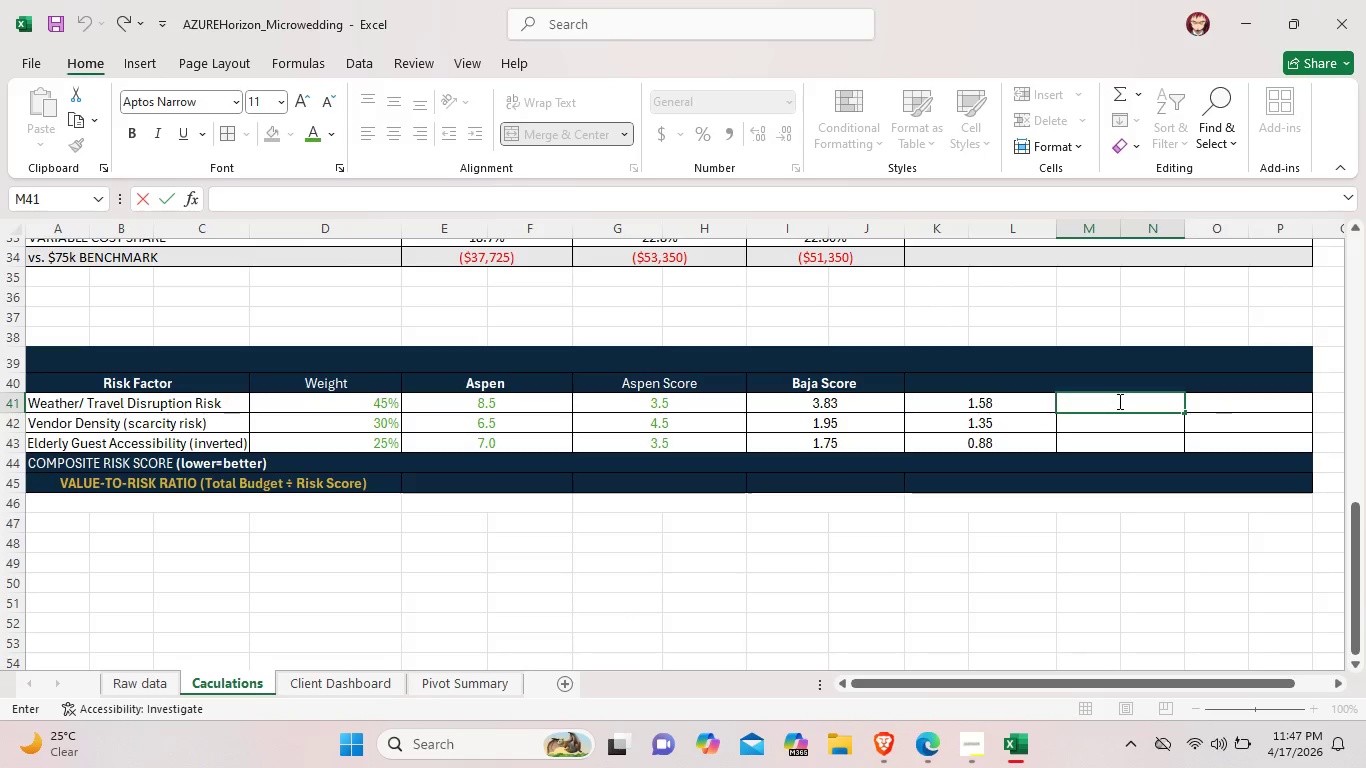 
type(3.15)
 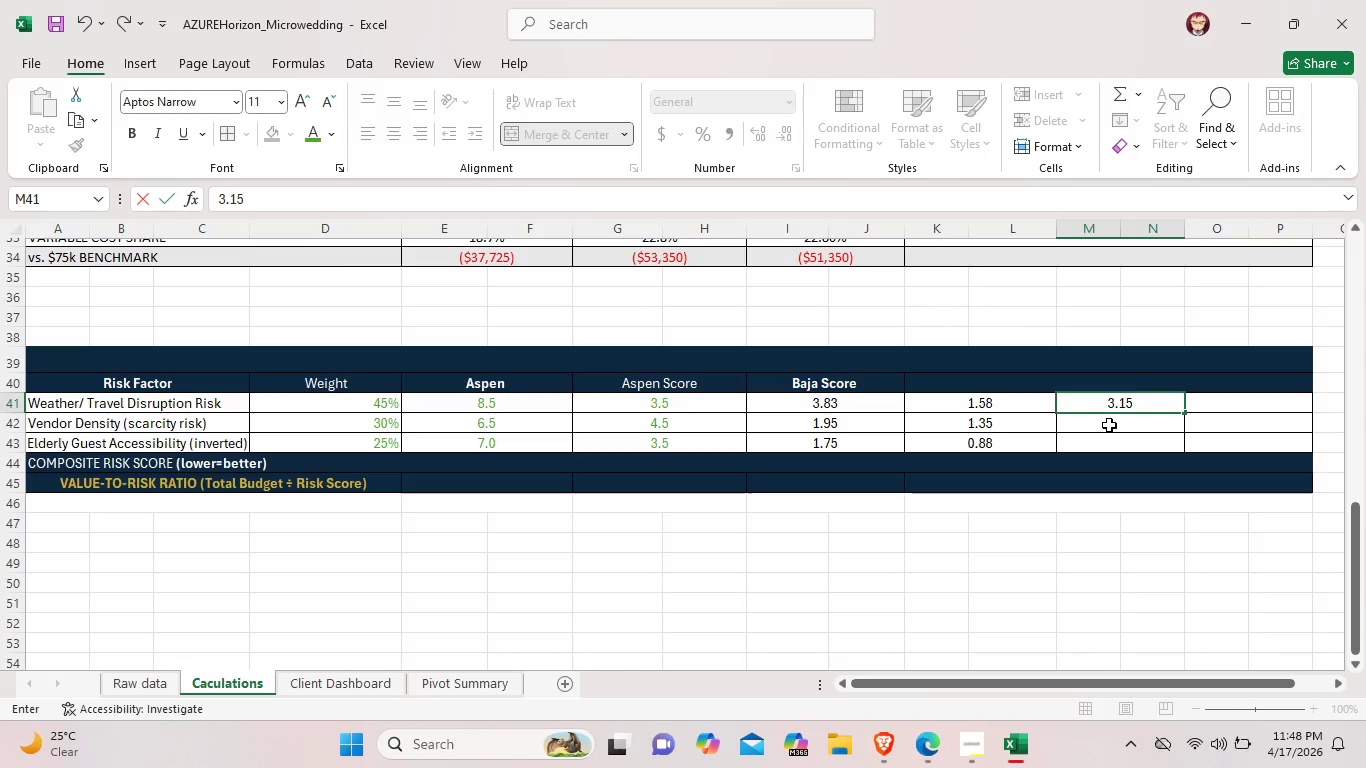 
double_click([1109, 425])
 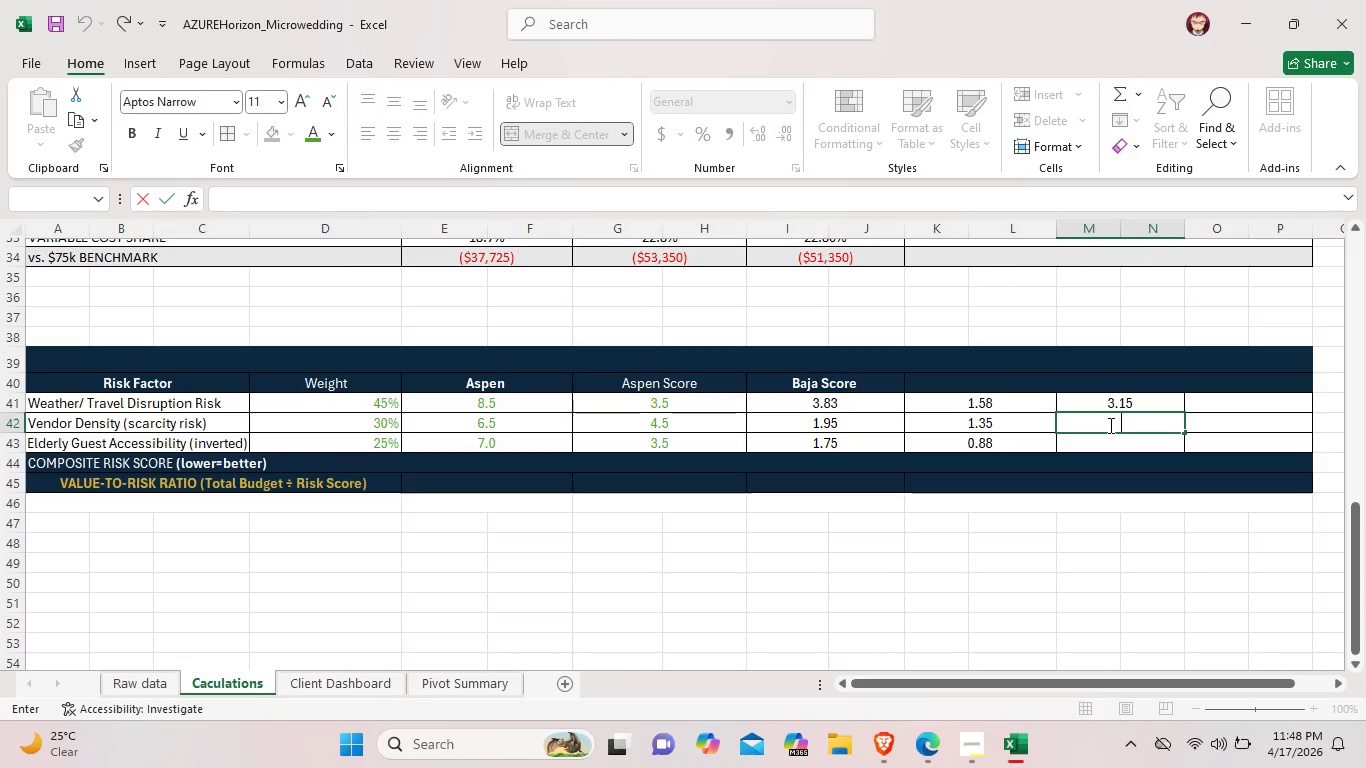 
type(1.65)
 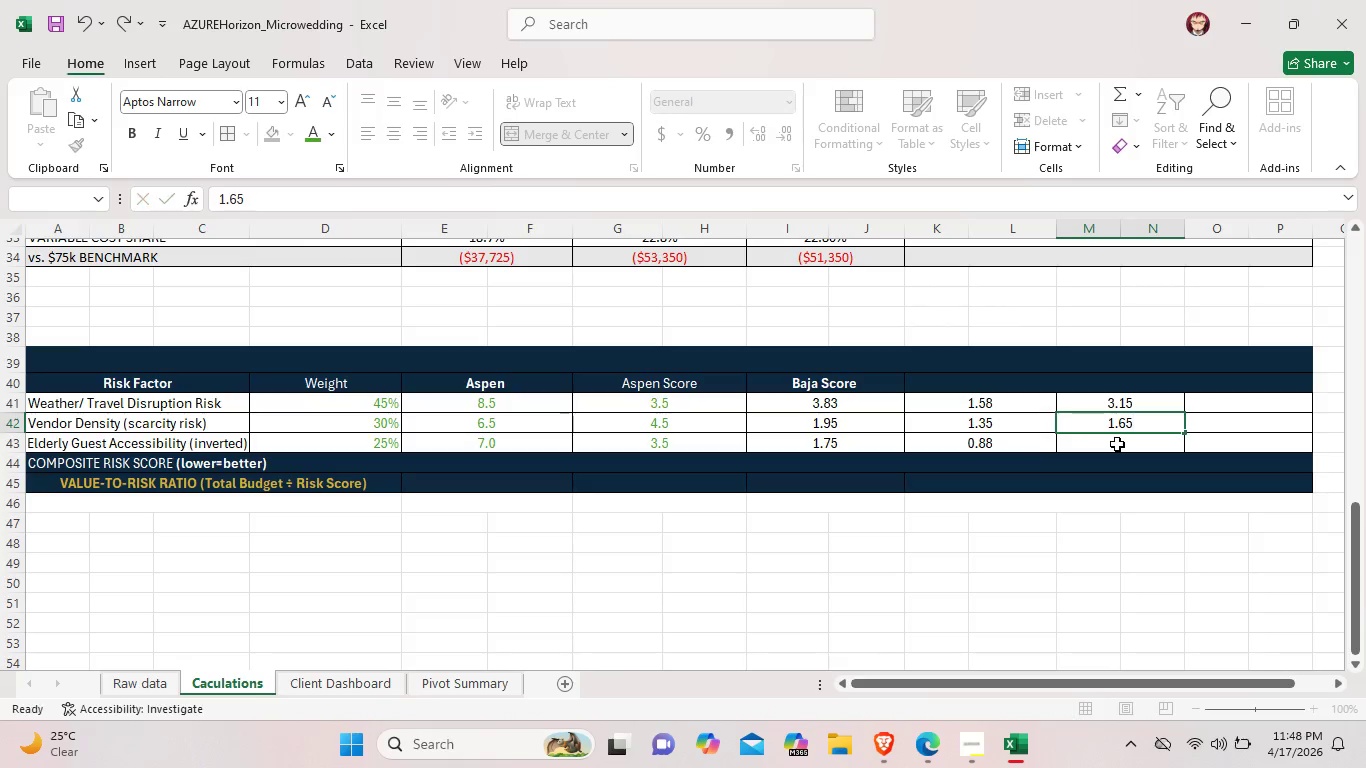 
double_click([1117, 444])
 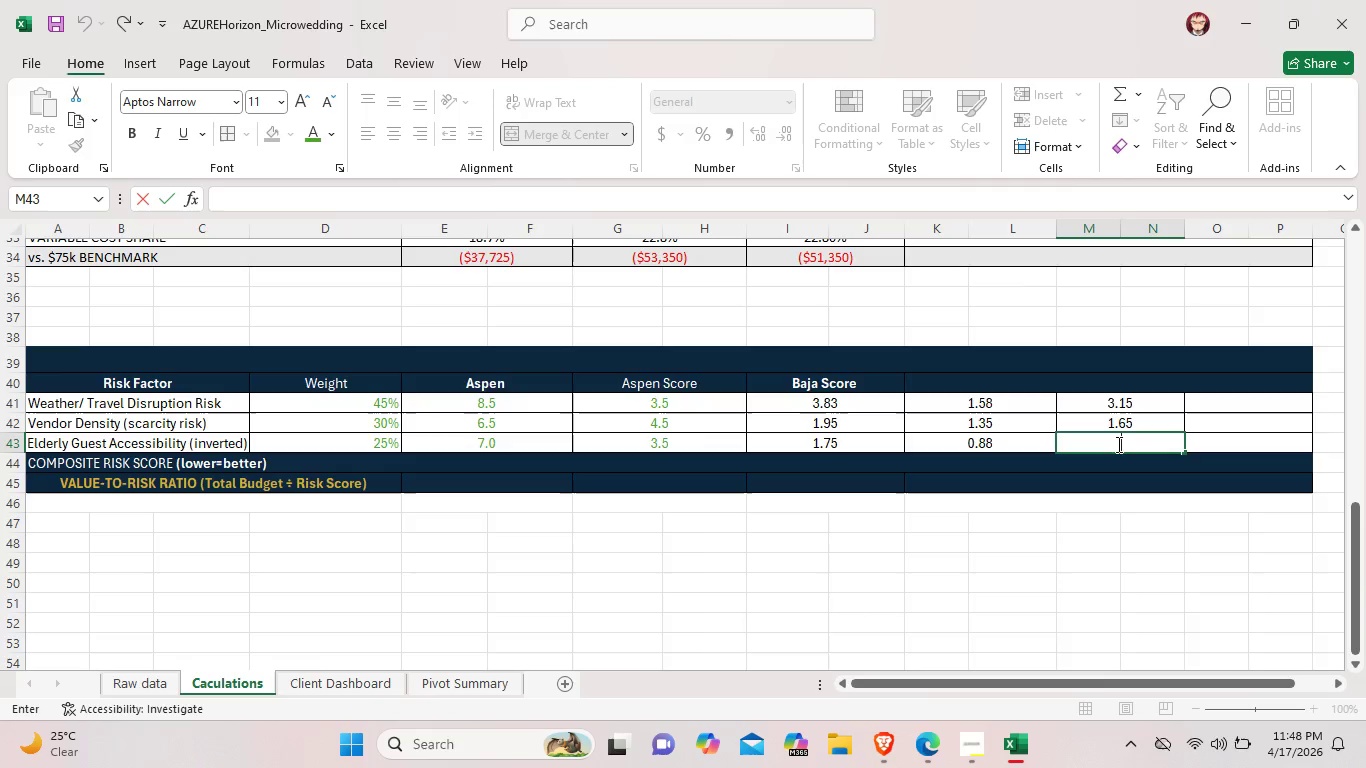 
key(1)
 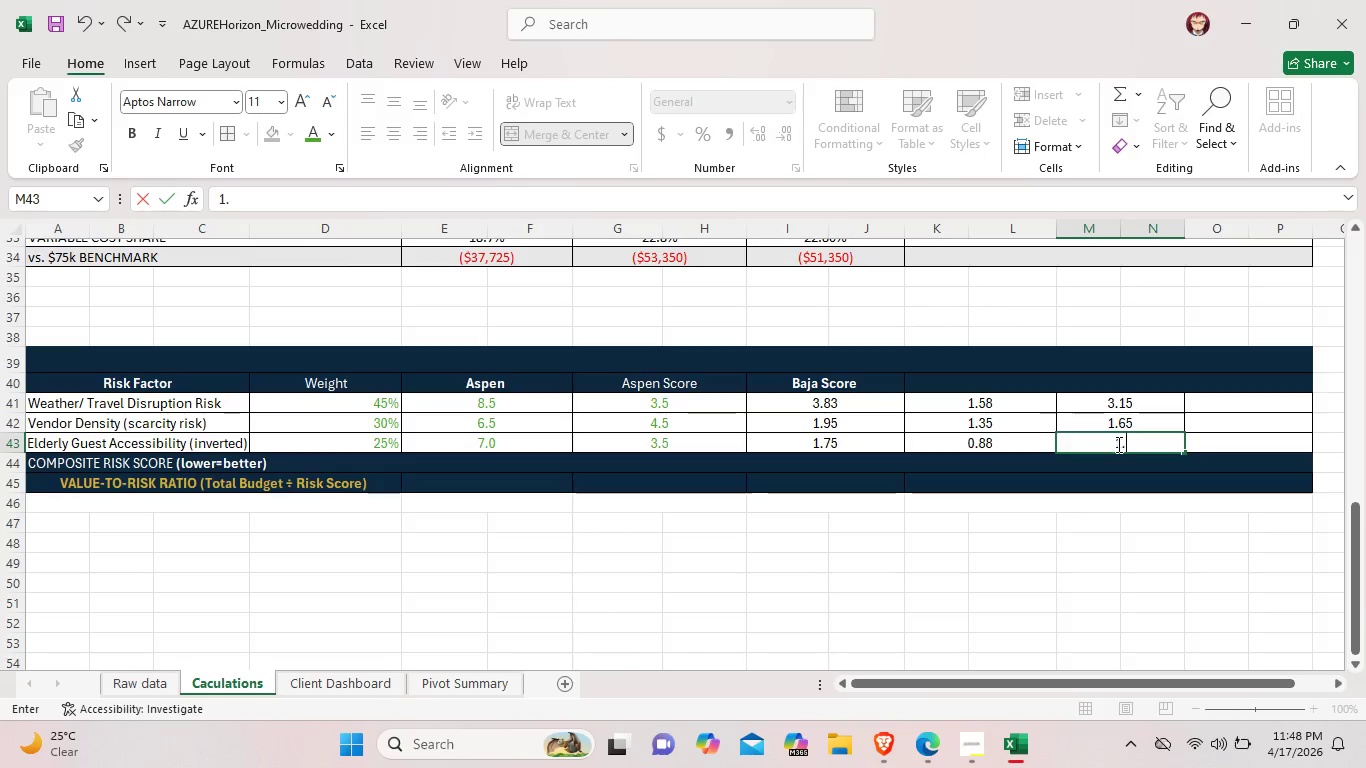 
key(Period)
 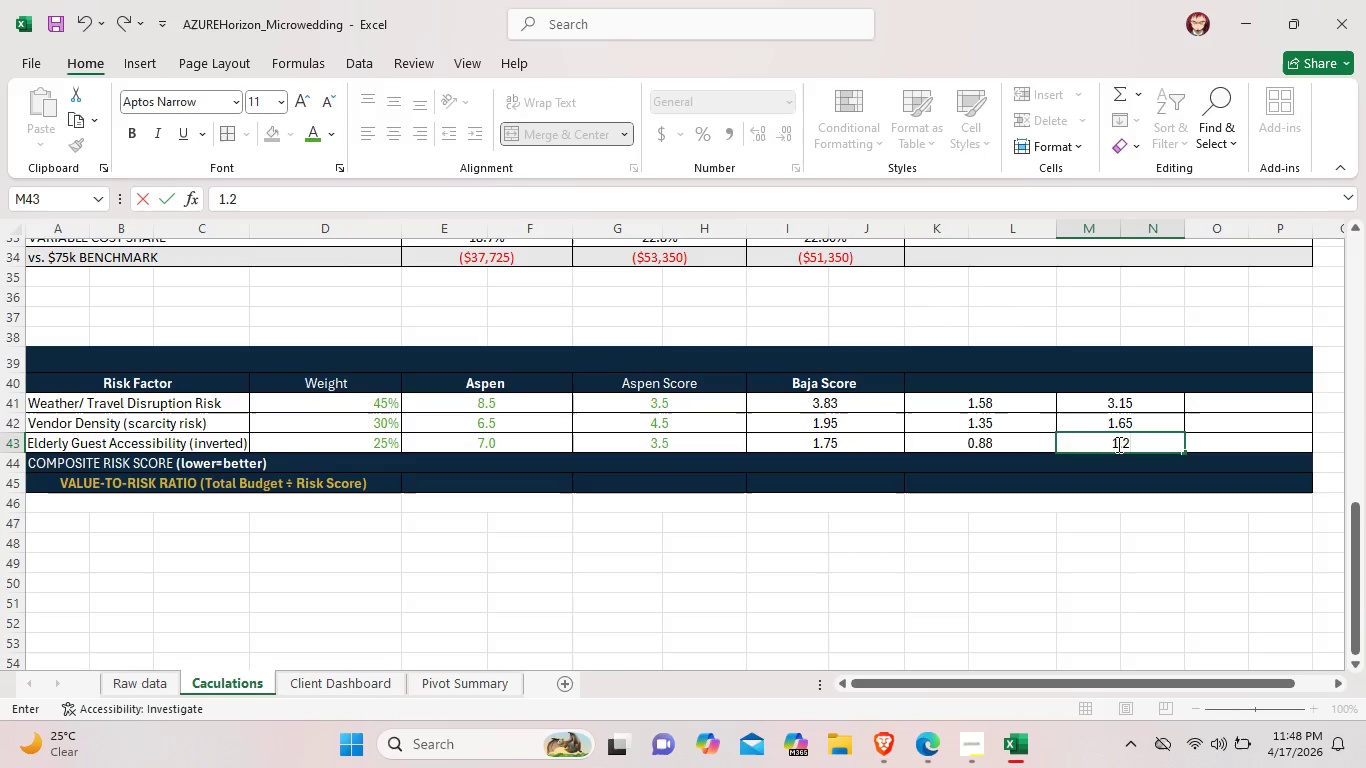 
key(2)
 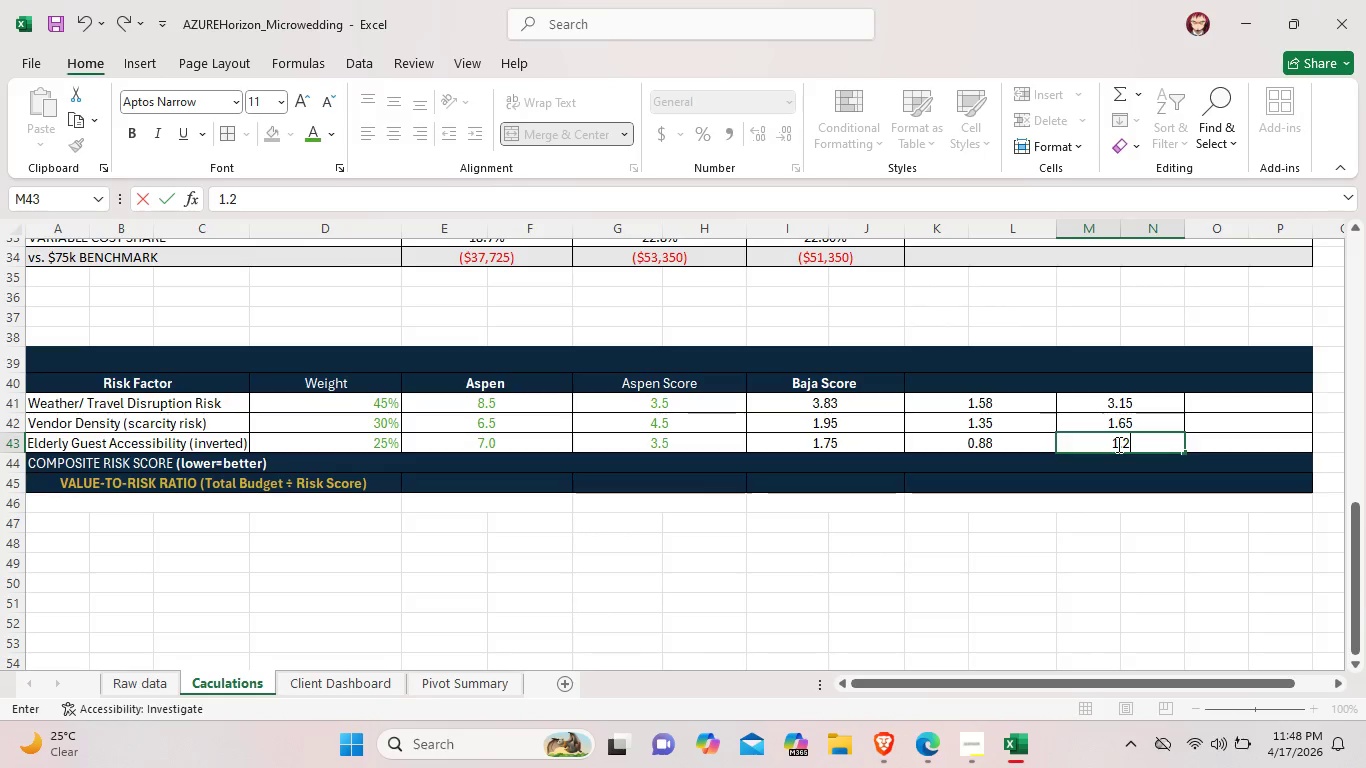 
key(Backspace)
 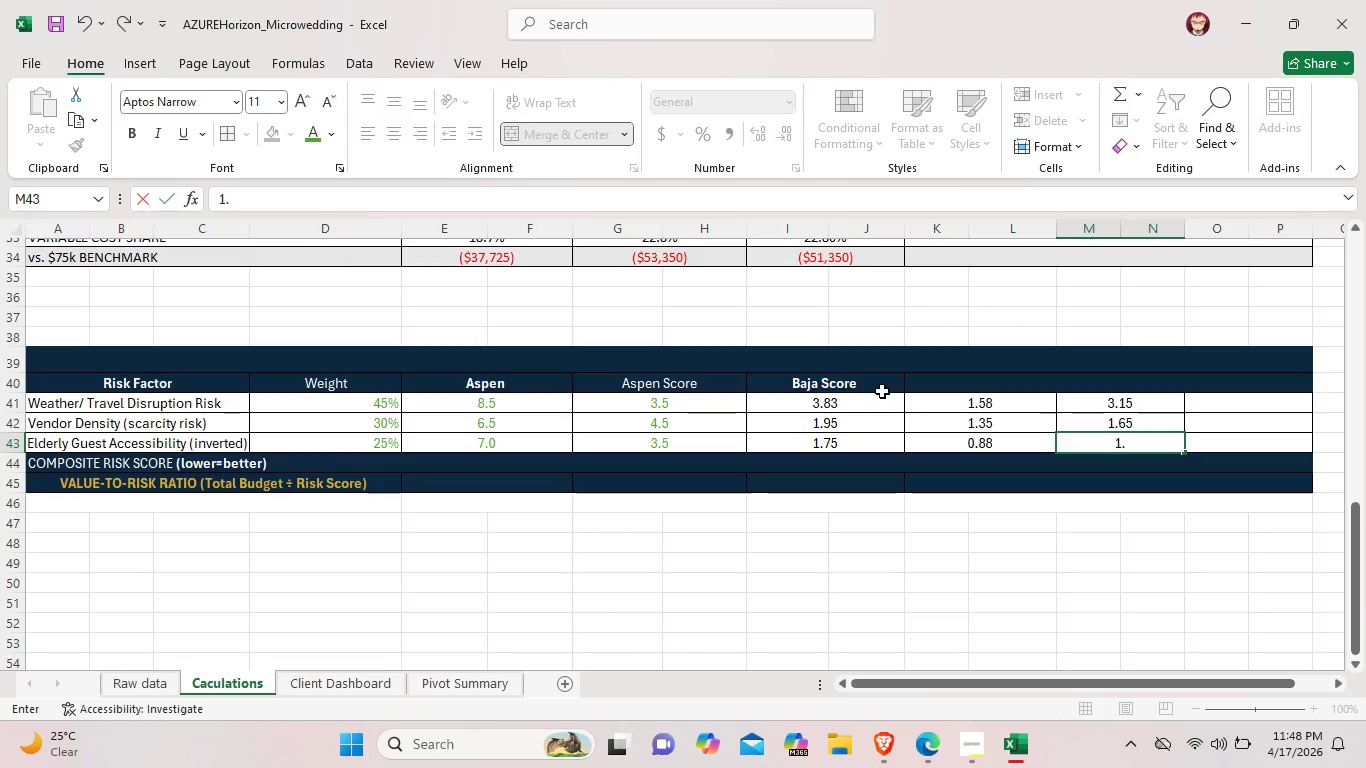 
type(13)
 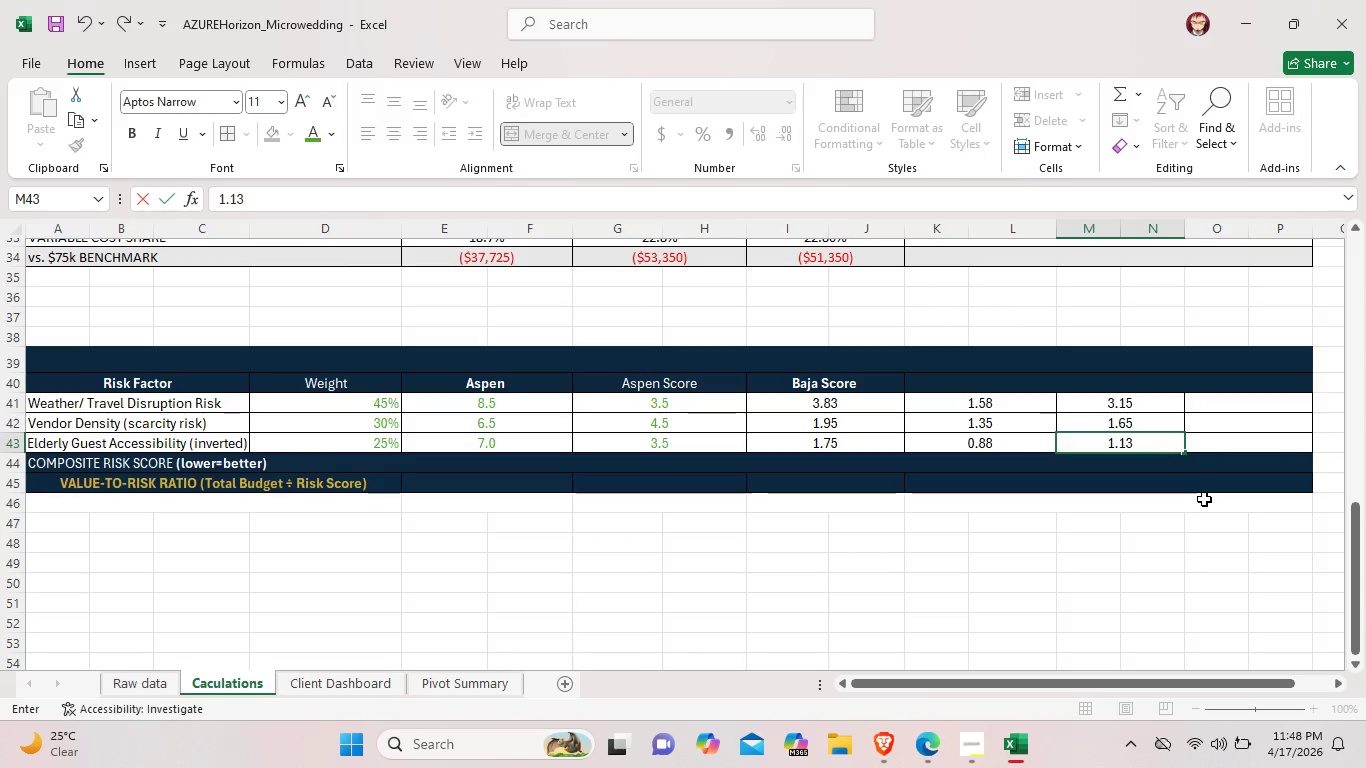 
wait(5.98)
 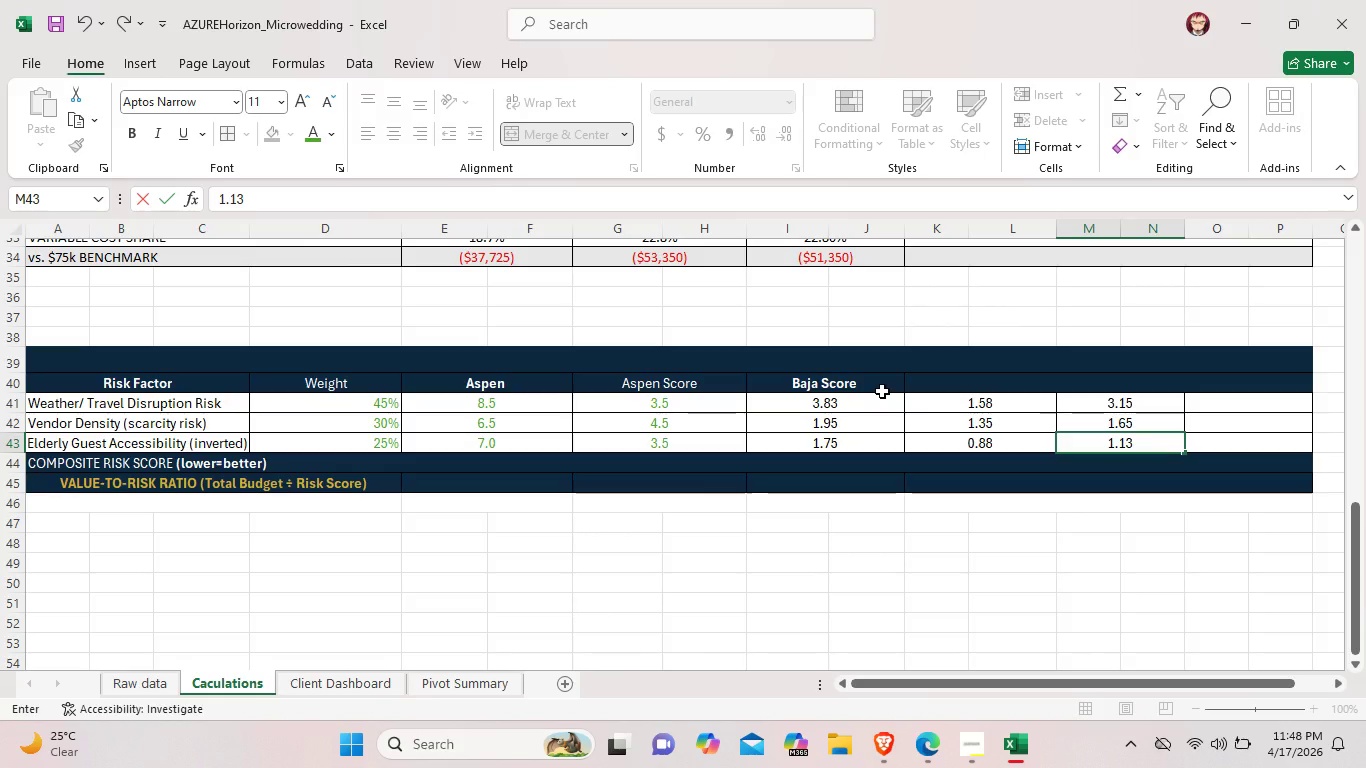 
left_click([1085, 540])
 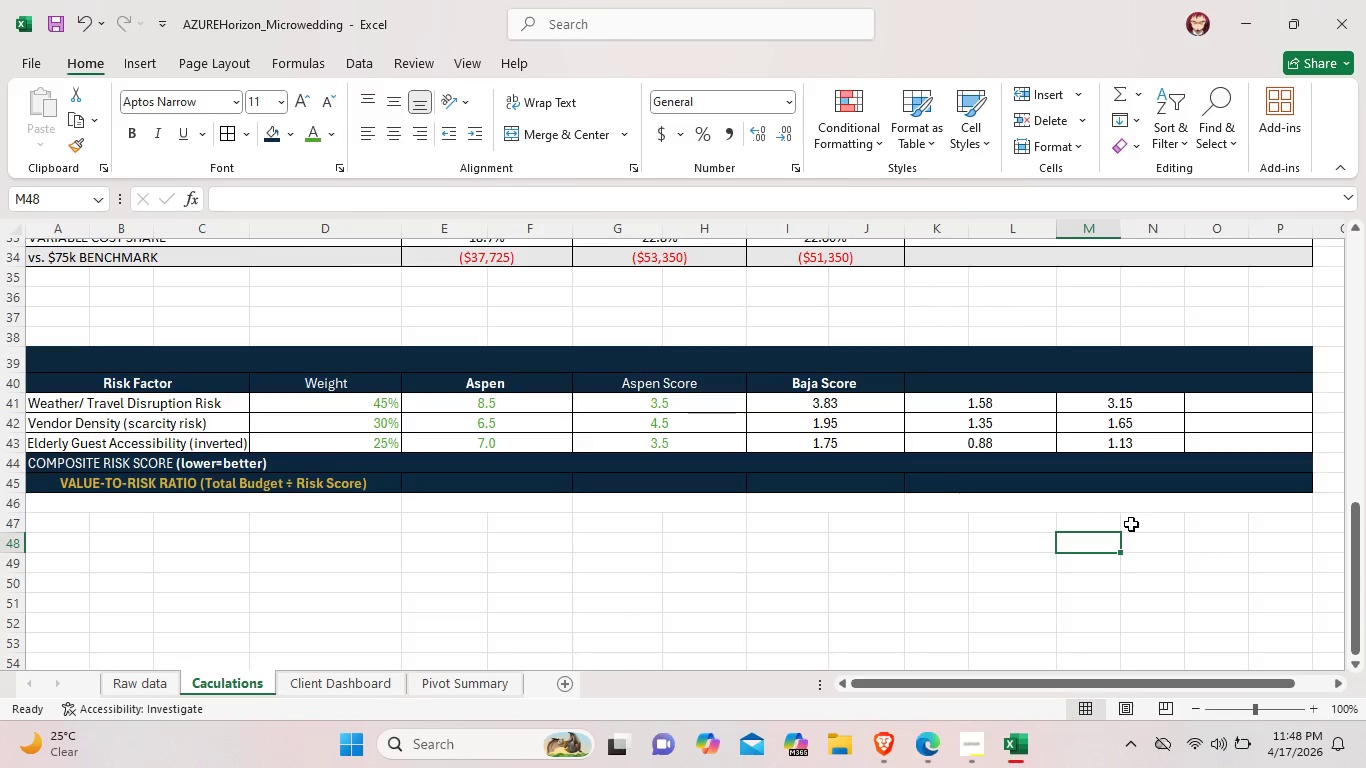 
wait(21.73)
 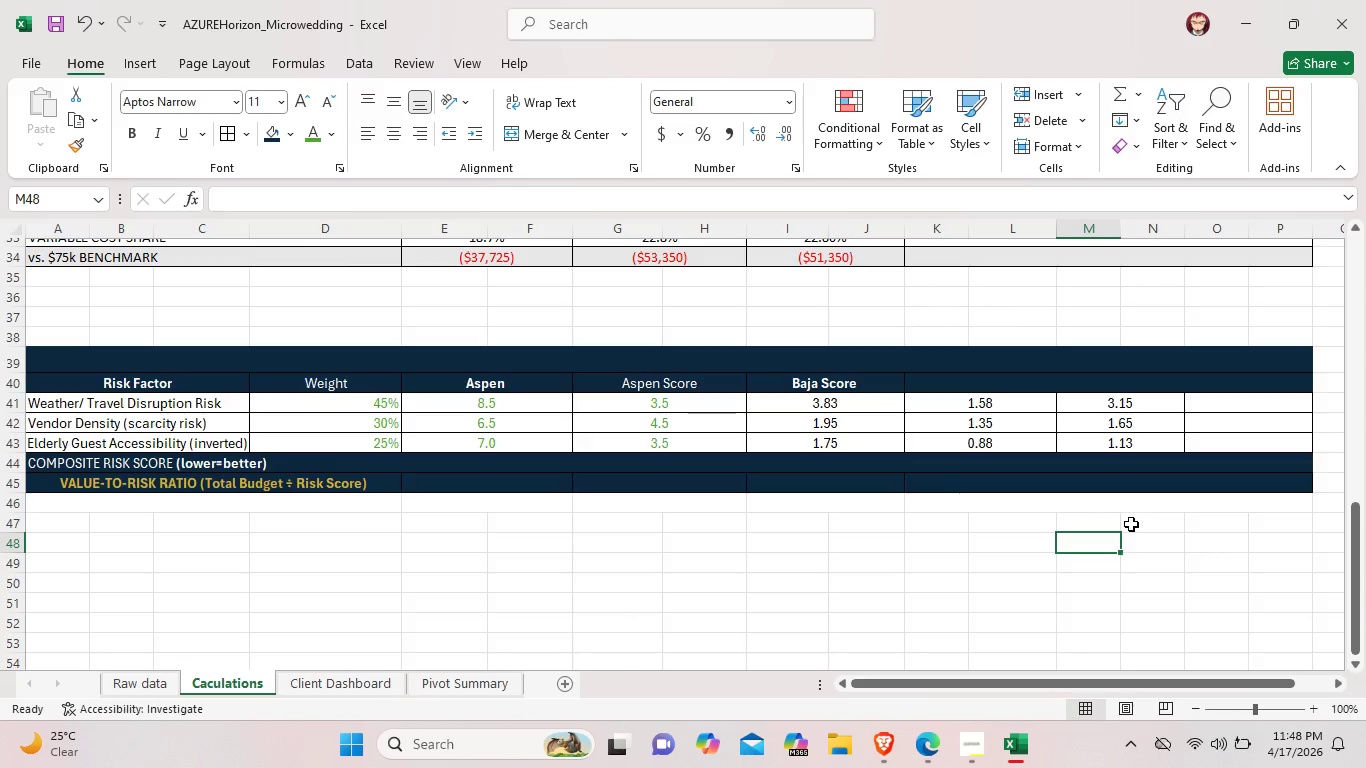 
double_click([863, 404])
 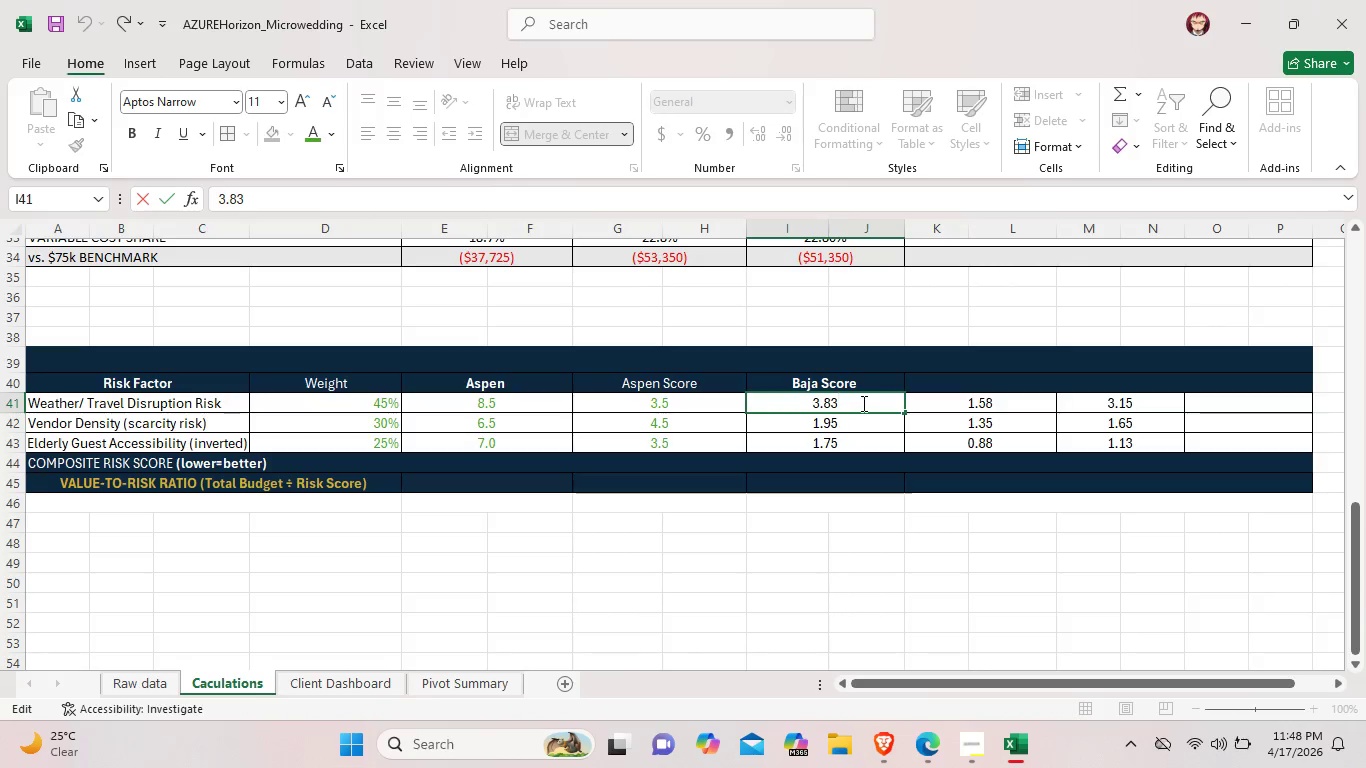 
key(Backspace)
 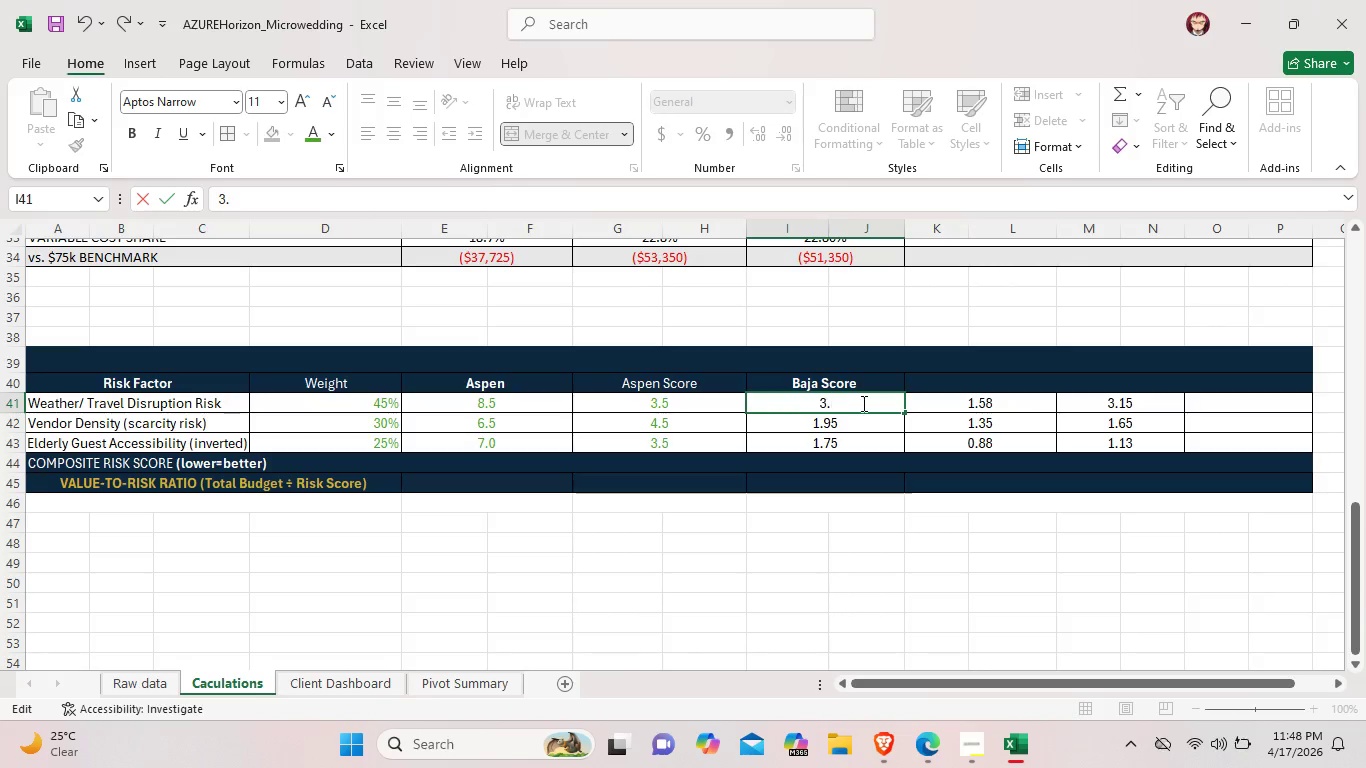 
key(Backspace)
 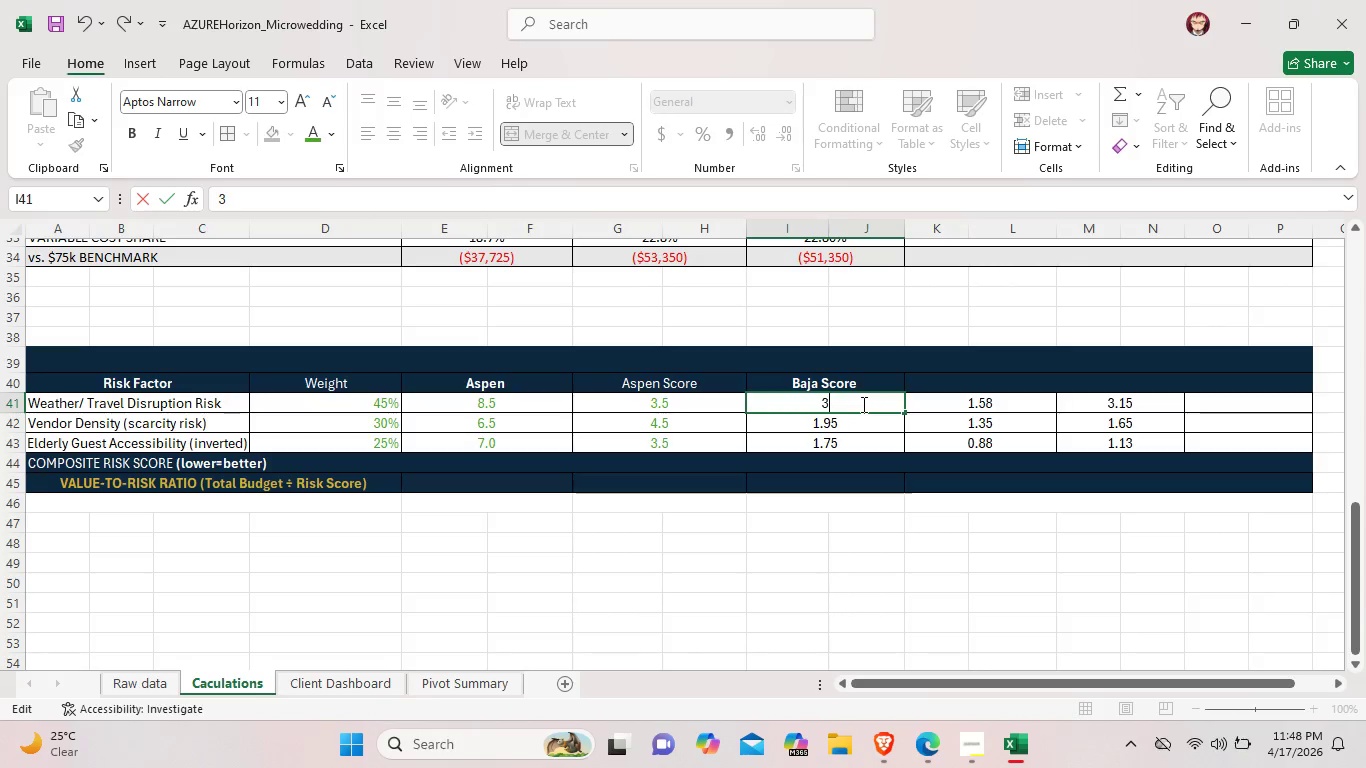 
key(Backspace)
 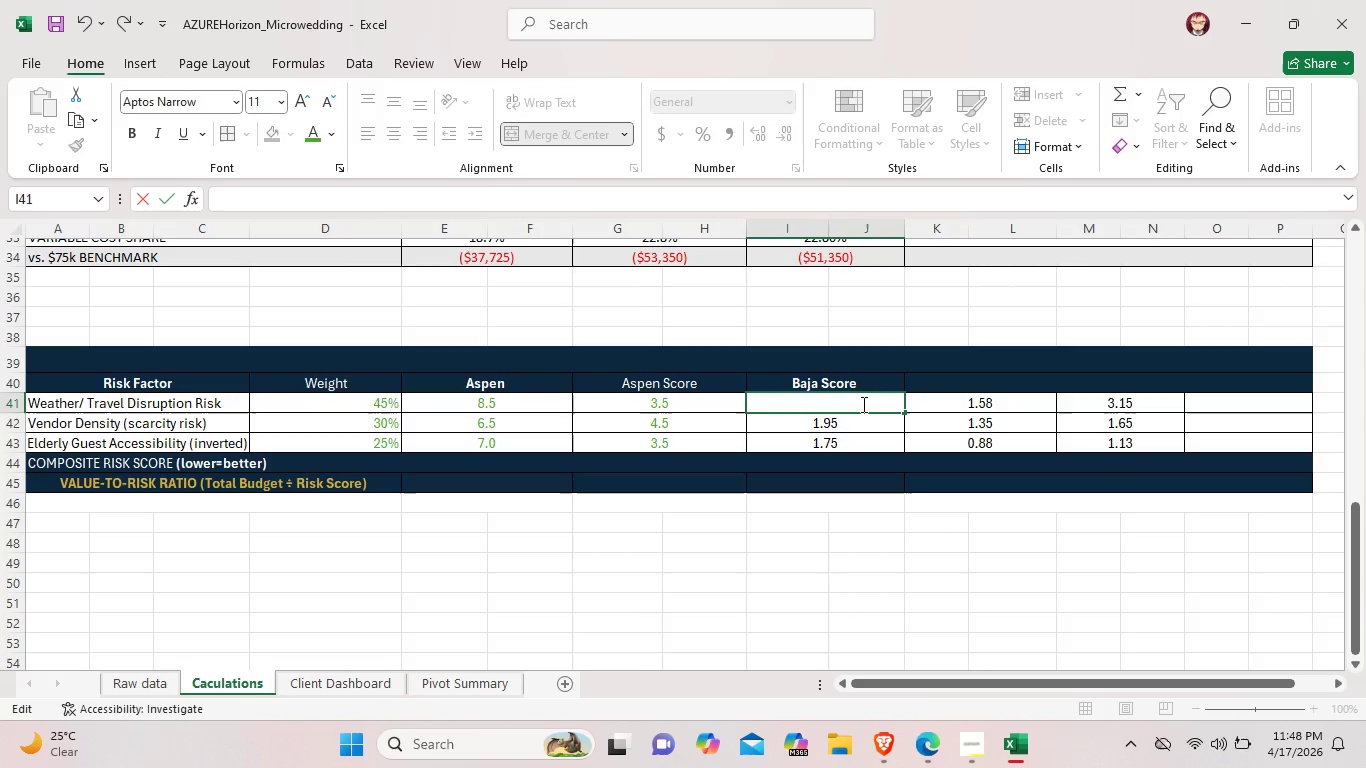 
key(Backspace)
 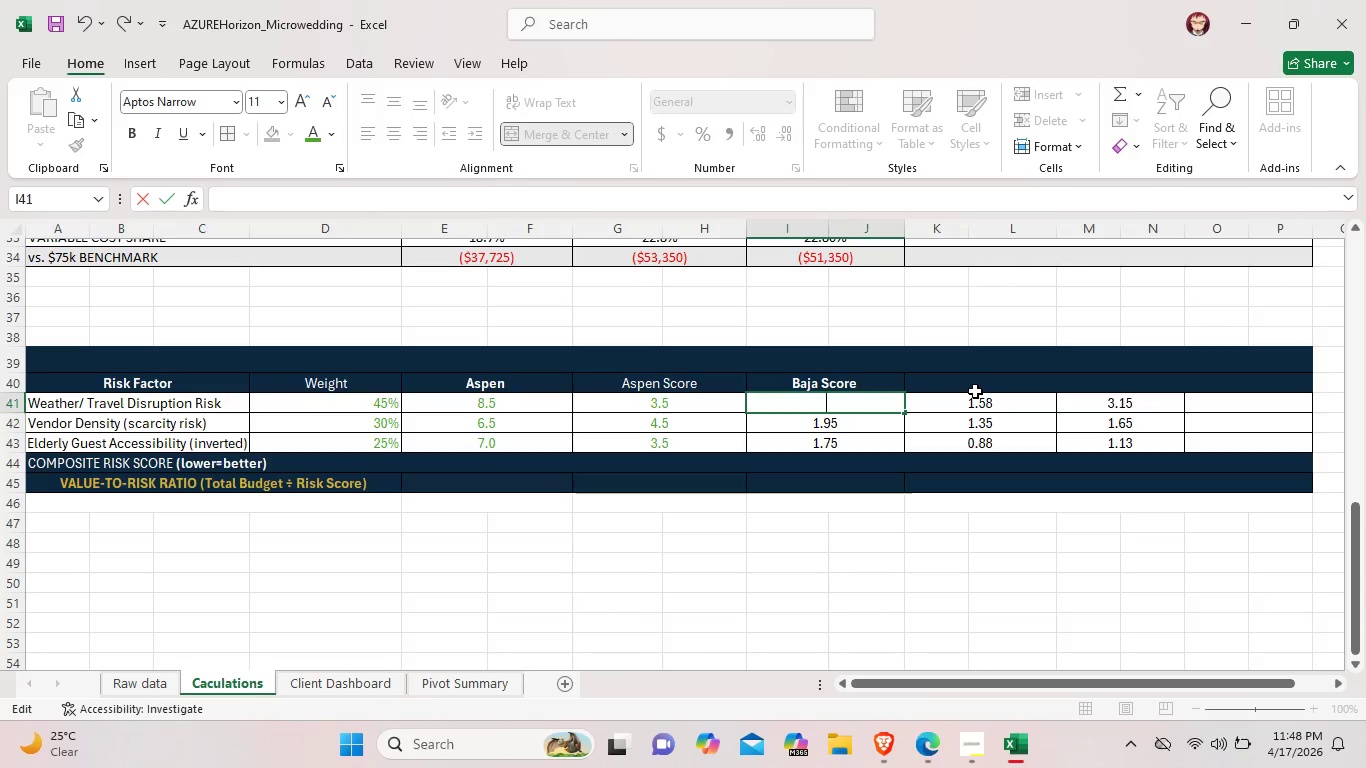 
key(7)
 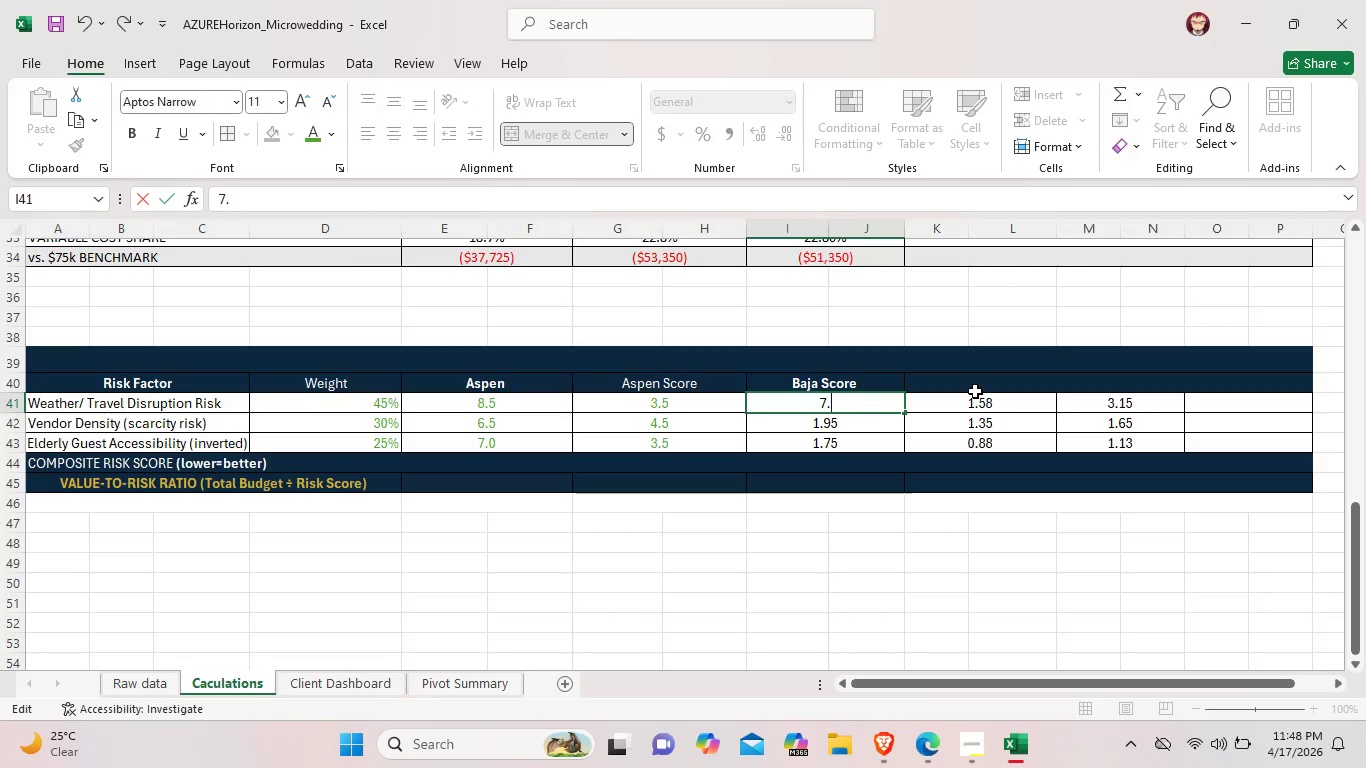 
key(Period)
 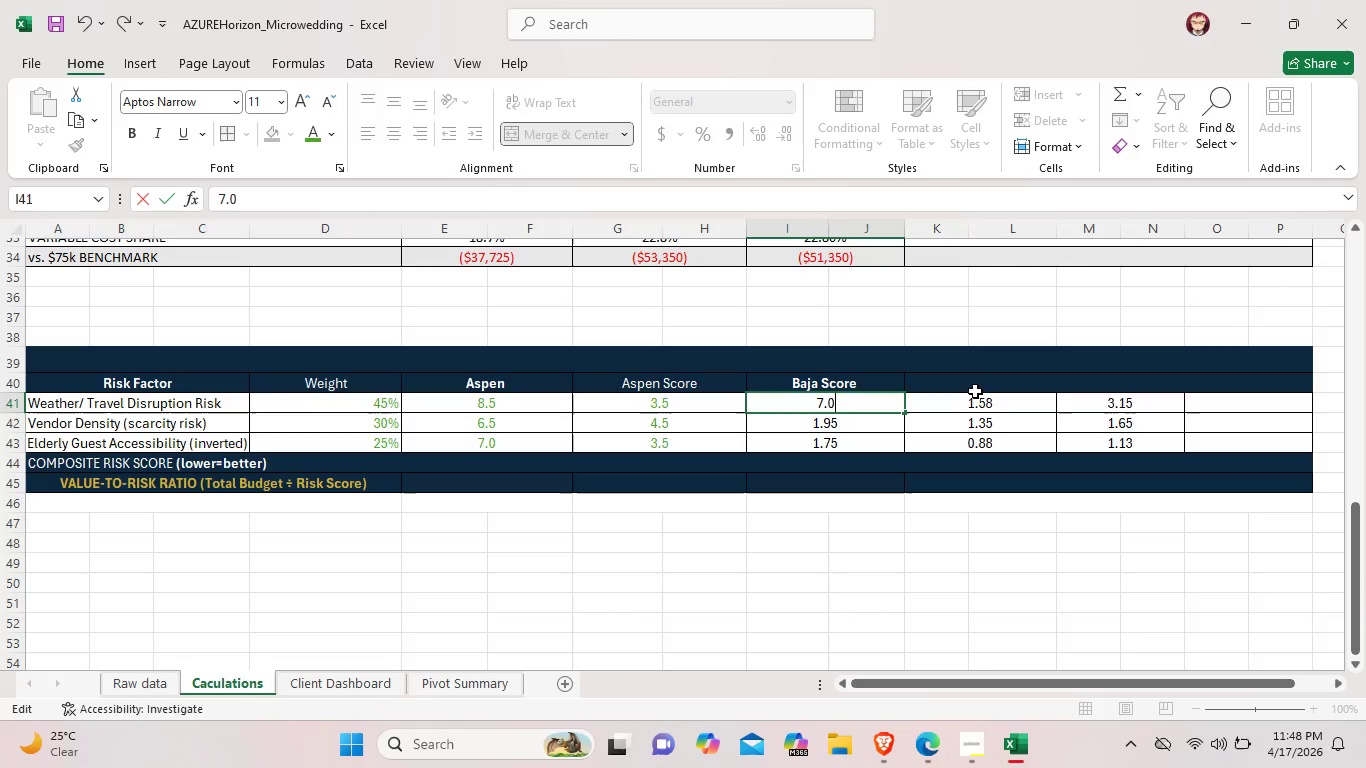 
key(0)
 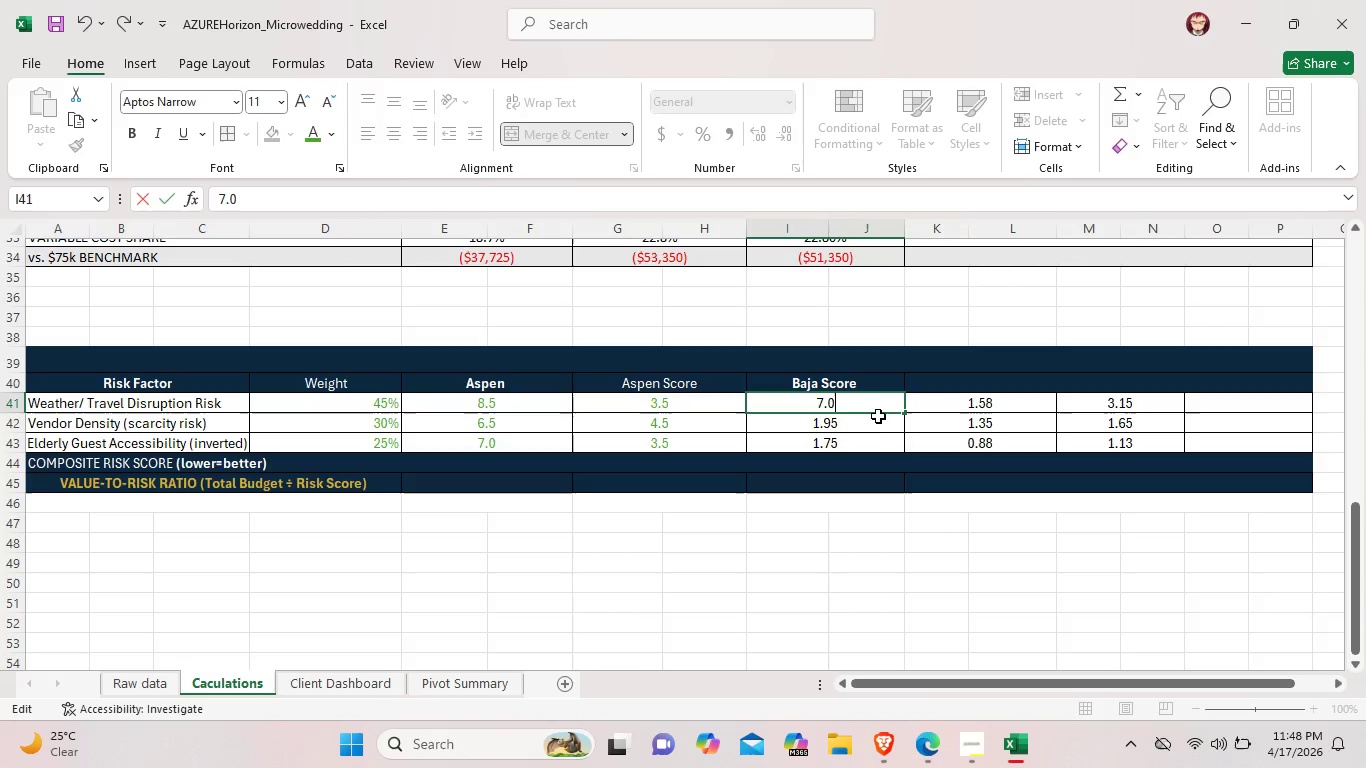 
double_click([878, 416])
 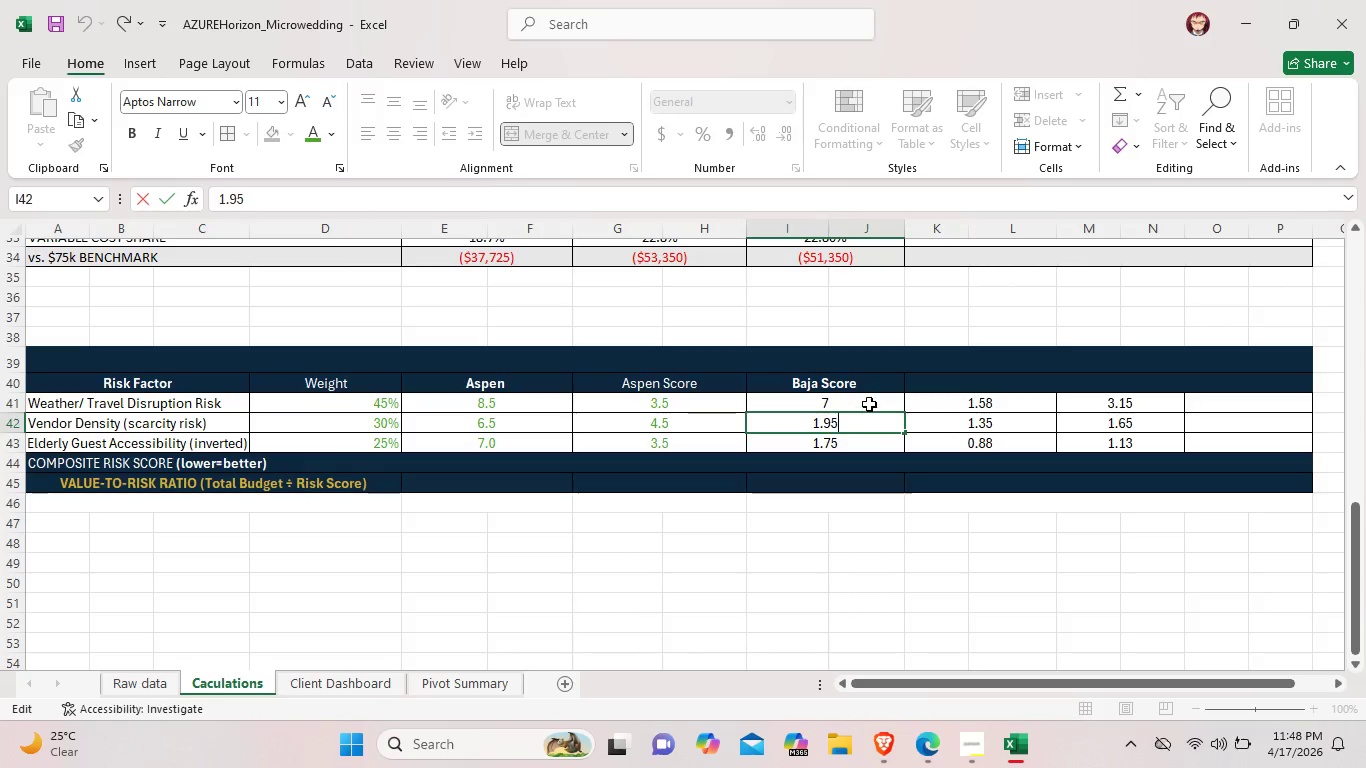 
left_click([869, 401])
 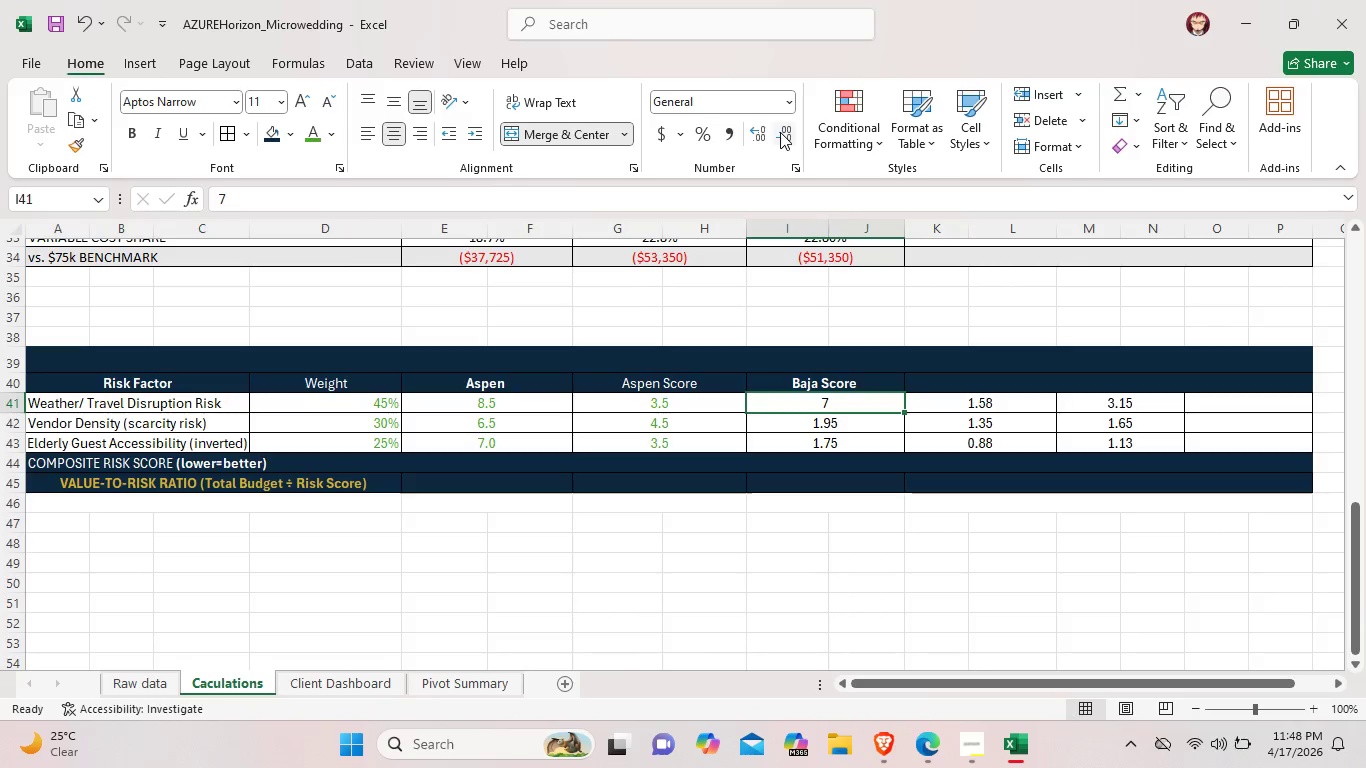 
left_click([780, 132])
 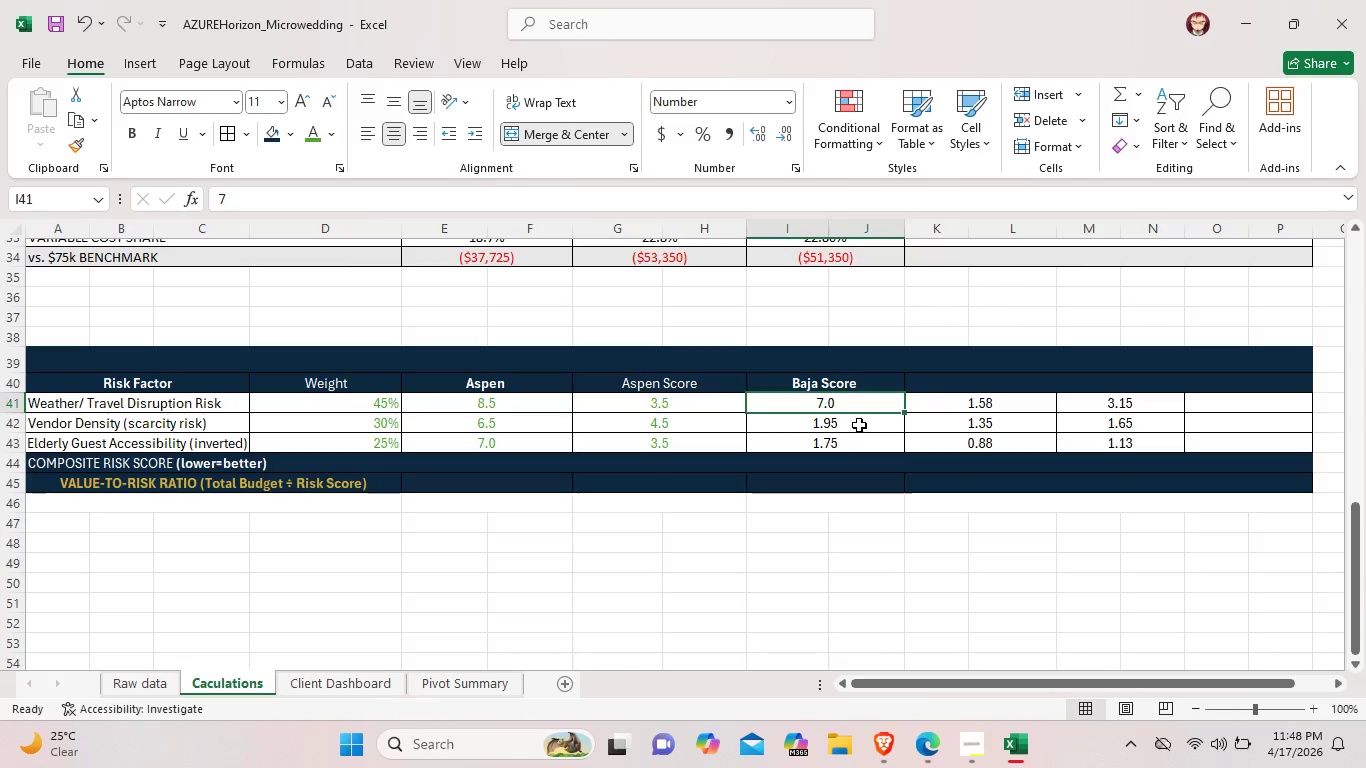 
double_click([859, 425])
 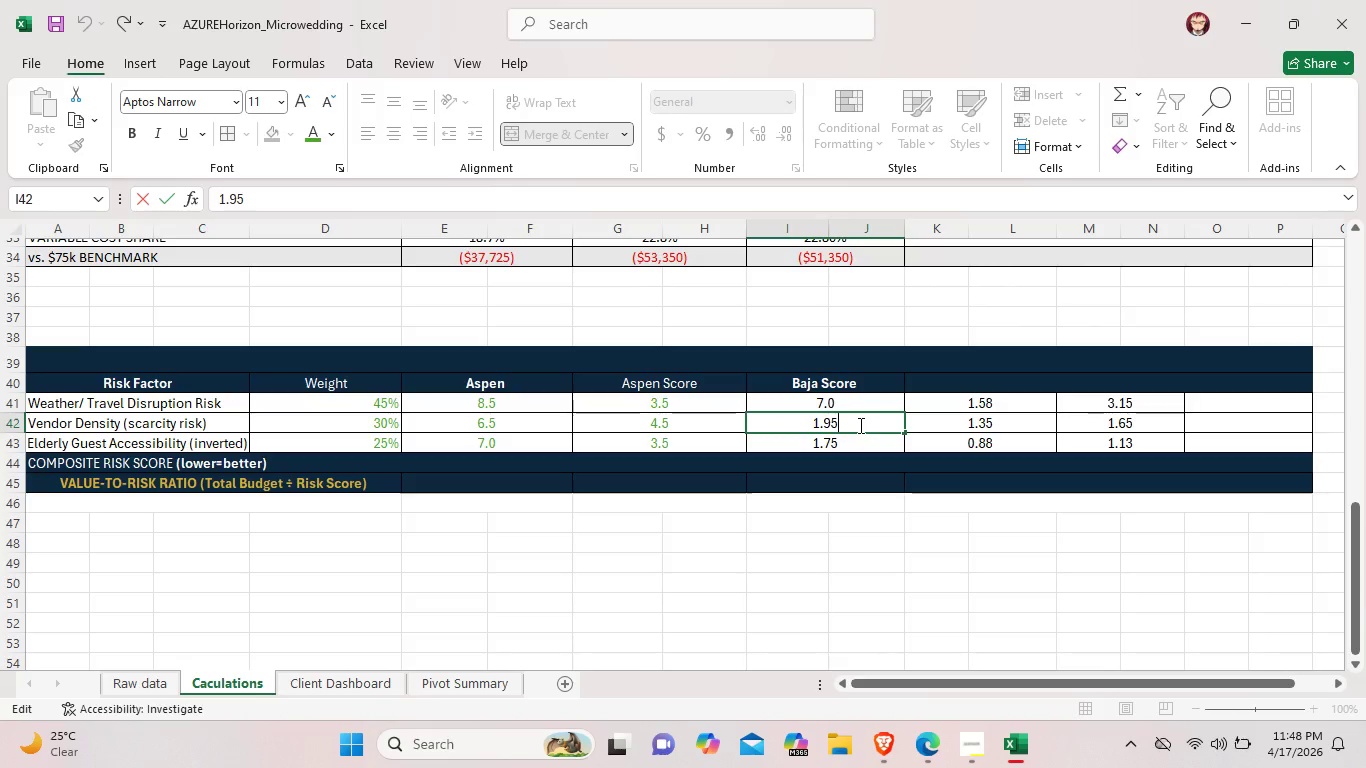 
key(Backspace)
 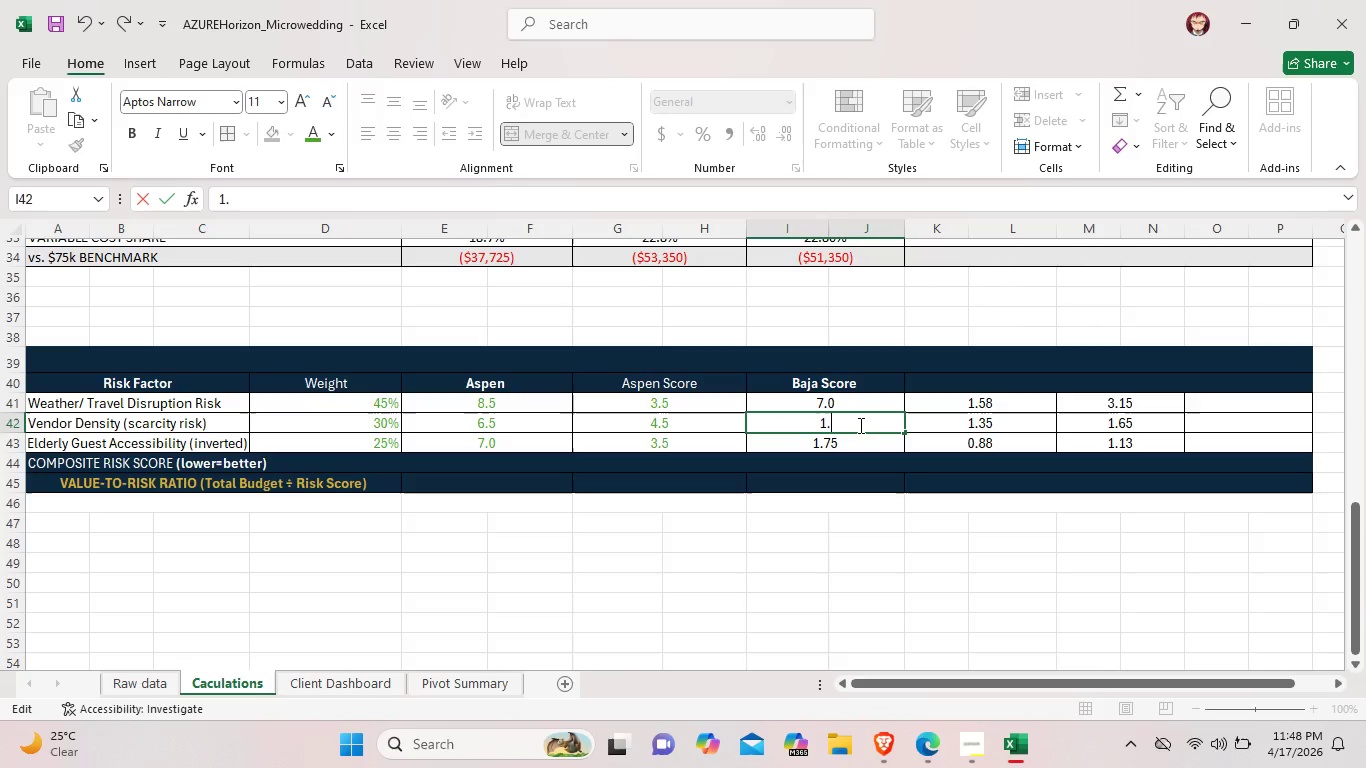 
key(Backspace)
 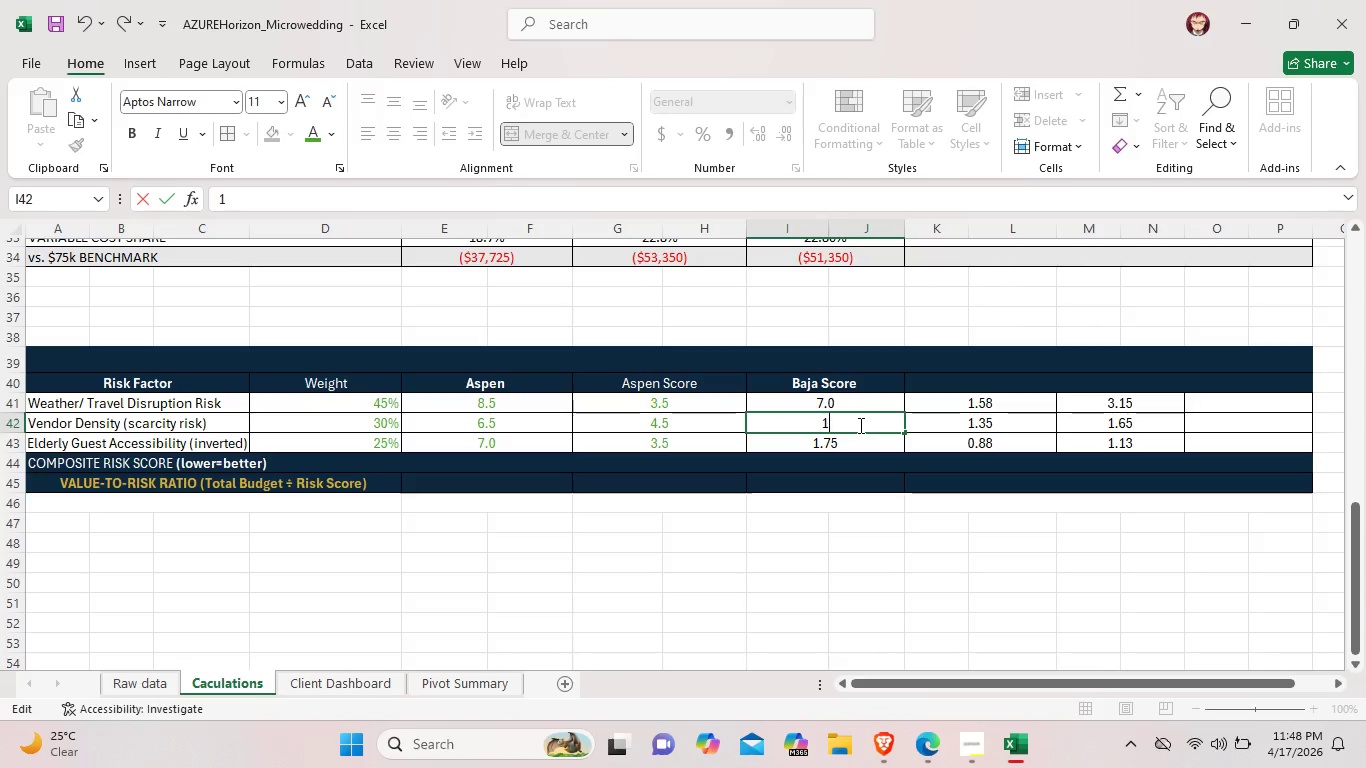 
key(Backspace)
 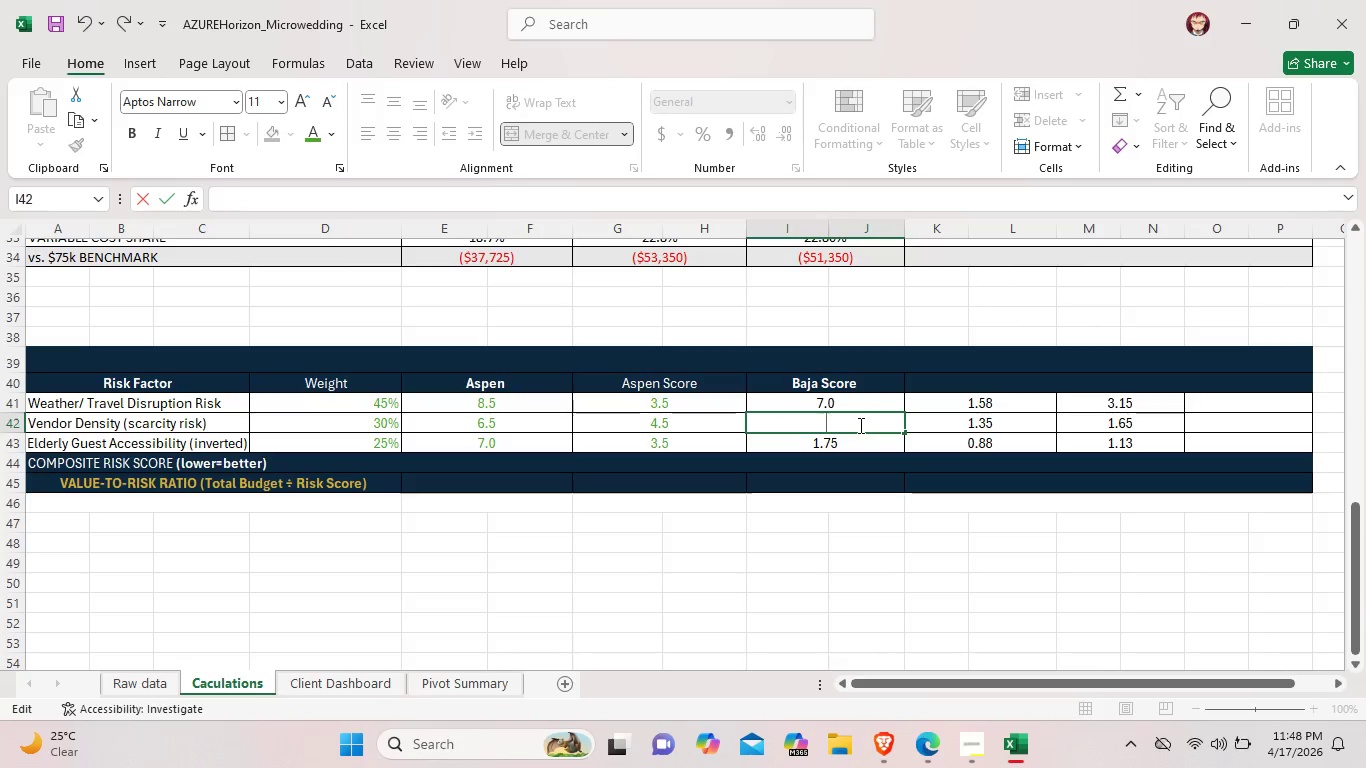 
key(Backspace)
 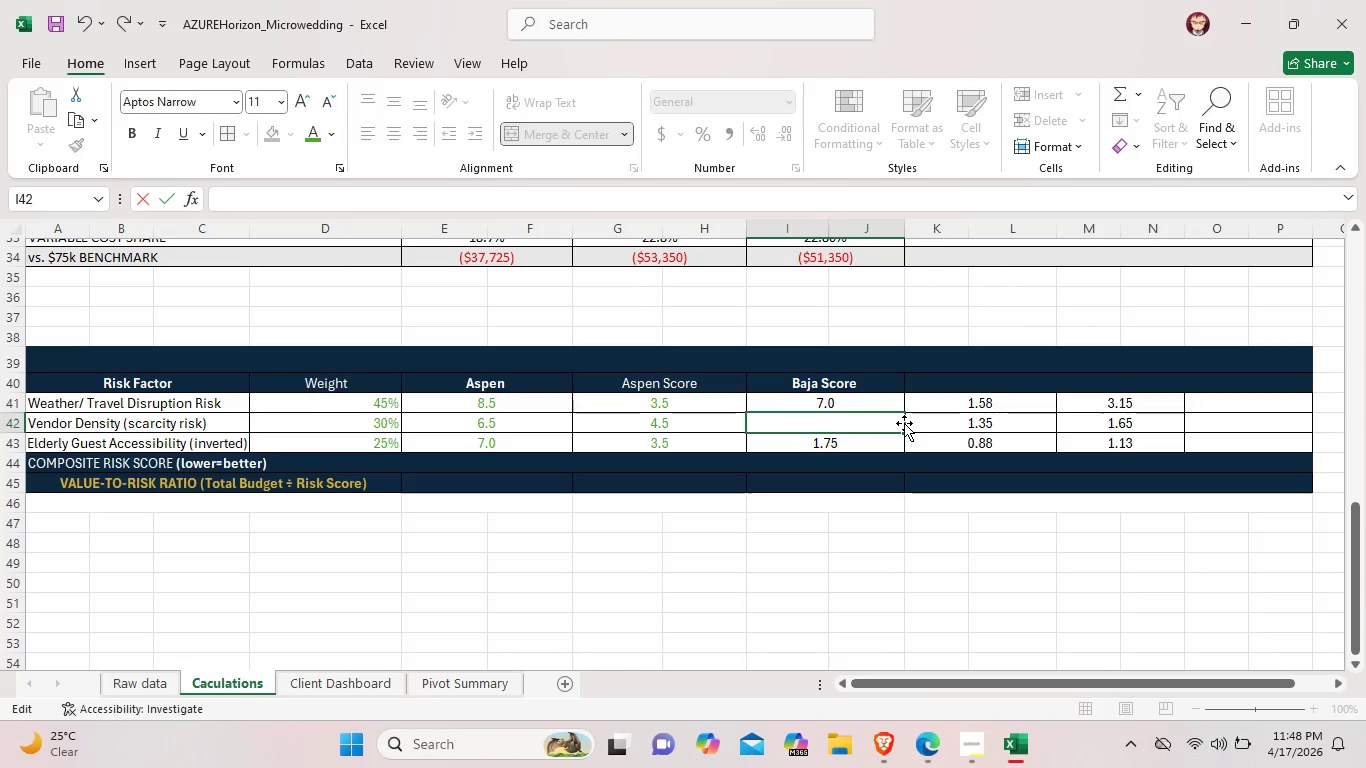 
key(5)
 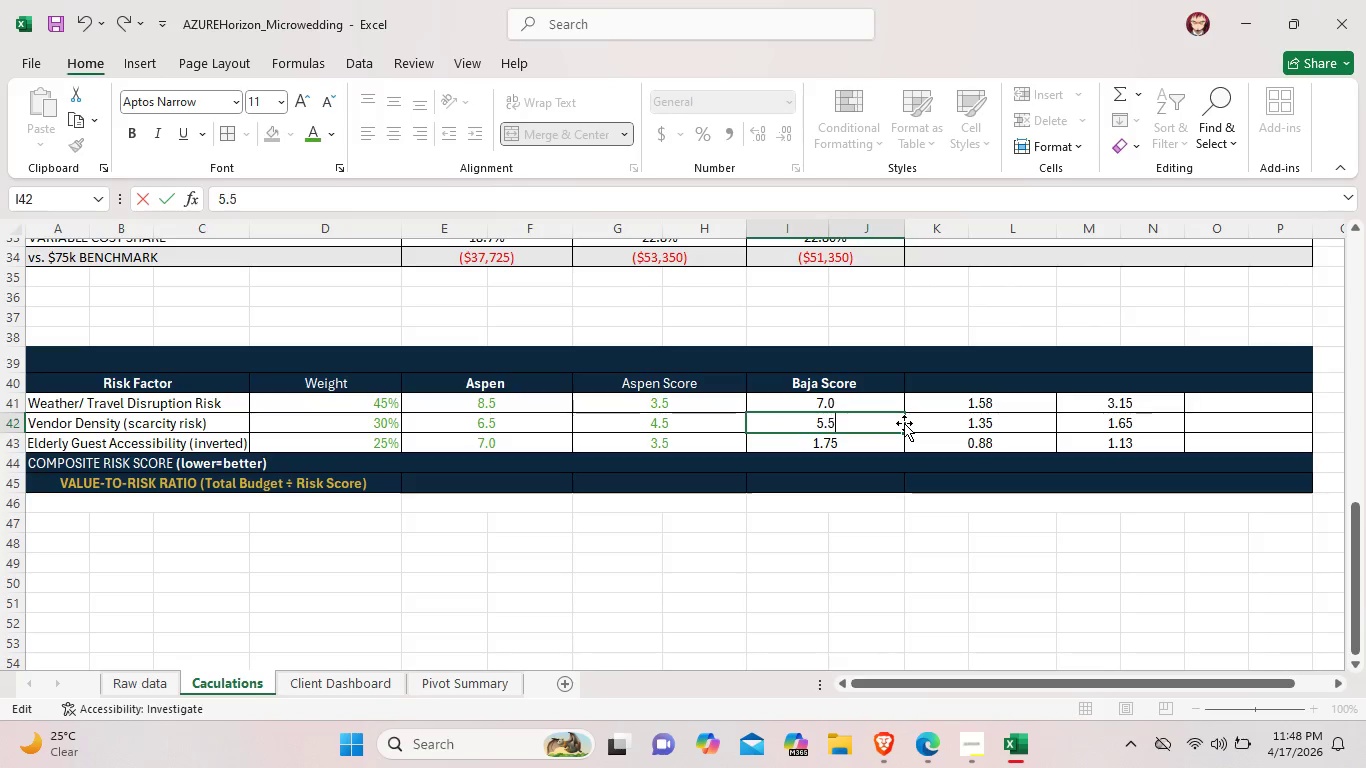 
key(Period)
 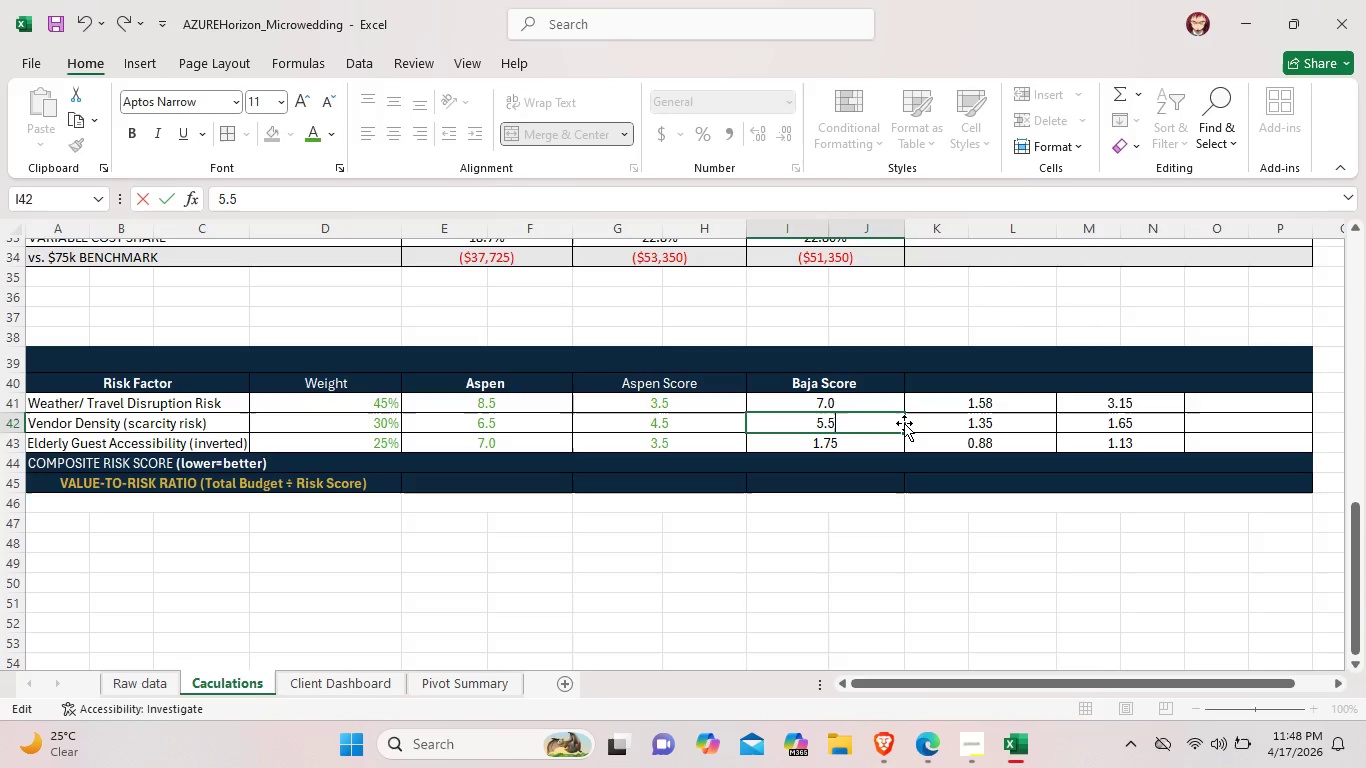 
key(5)
 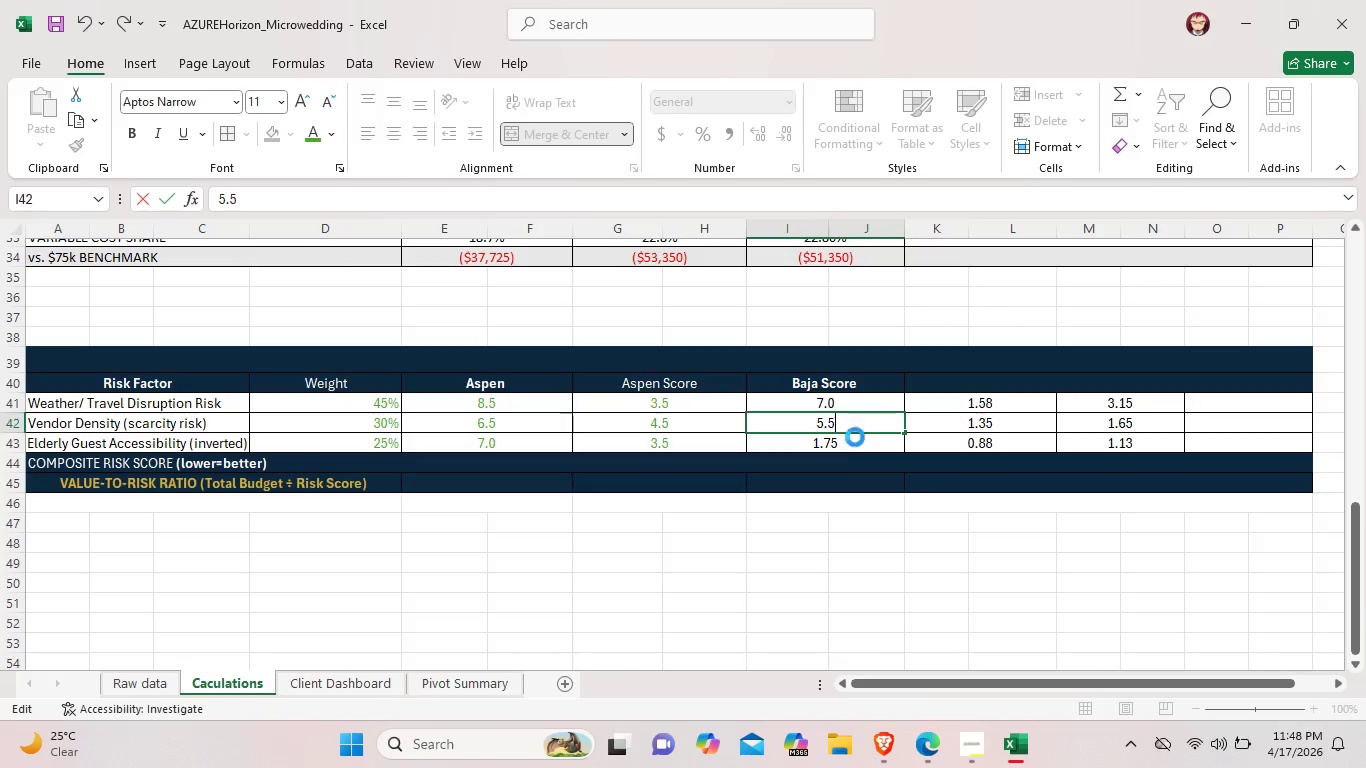 
double_click([855, 437])
 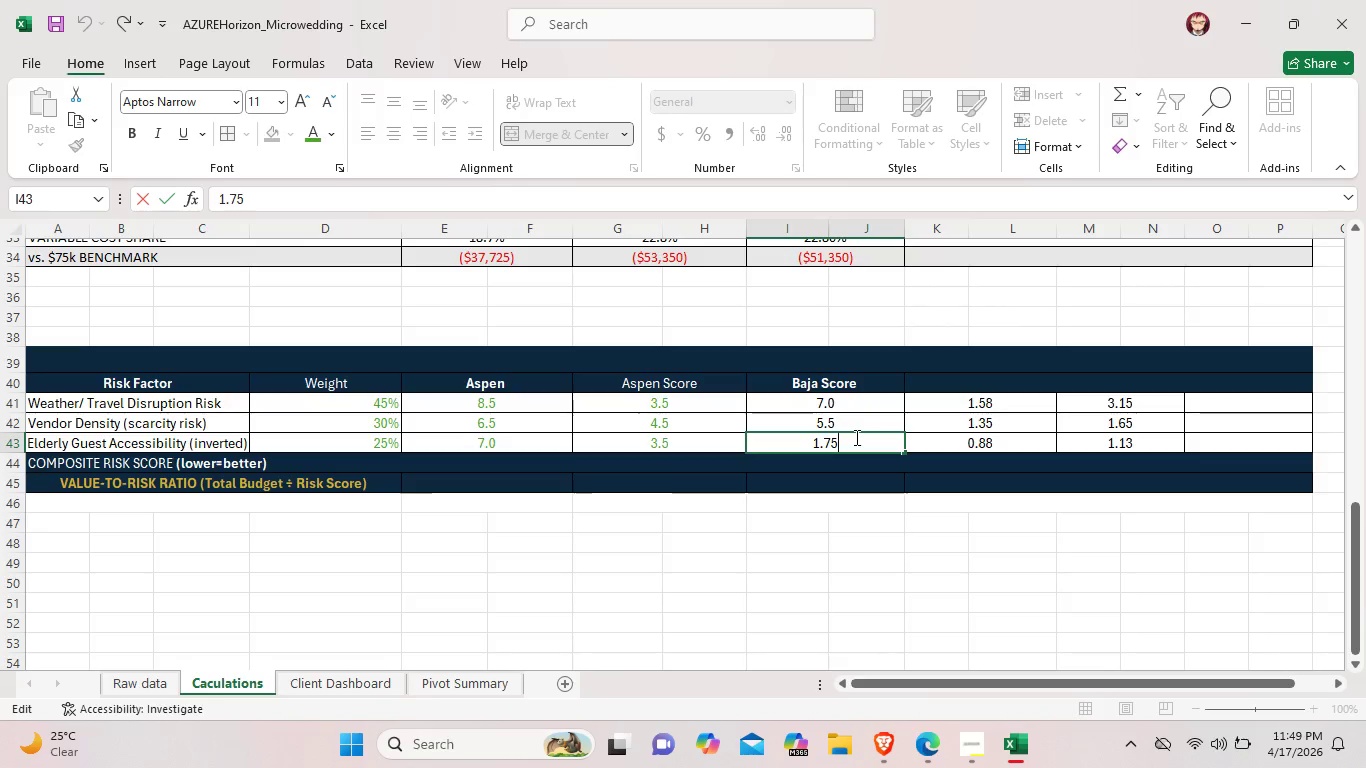 
key(Backspace)
 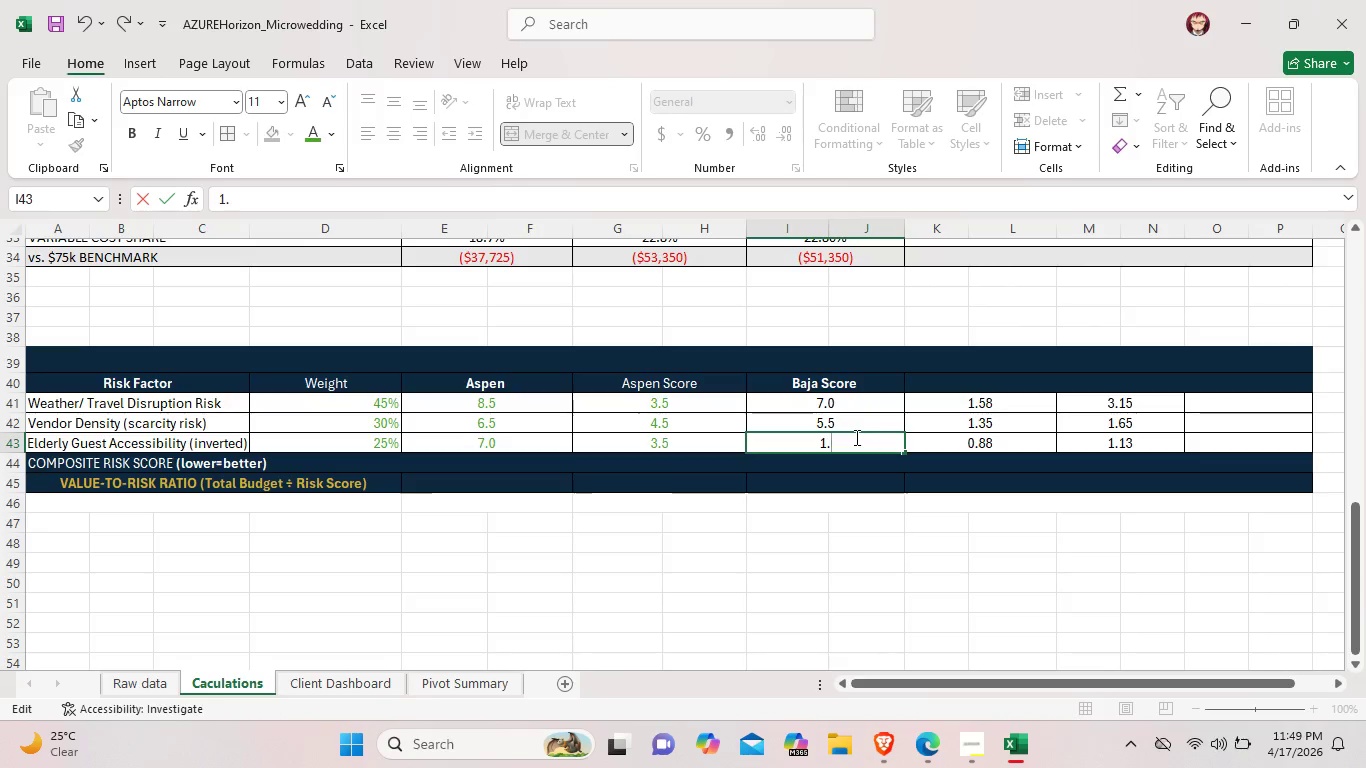 
key(Backspace)
 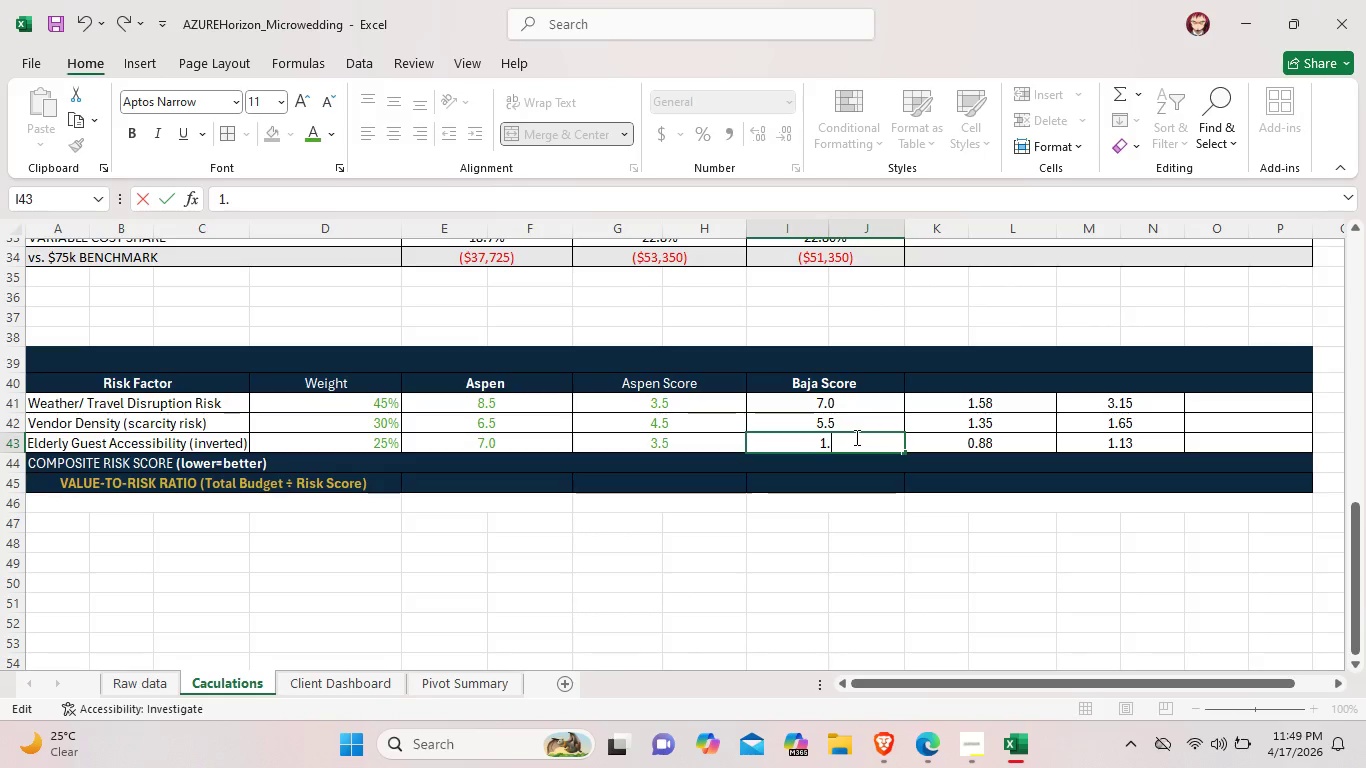 
key(Backspace)
 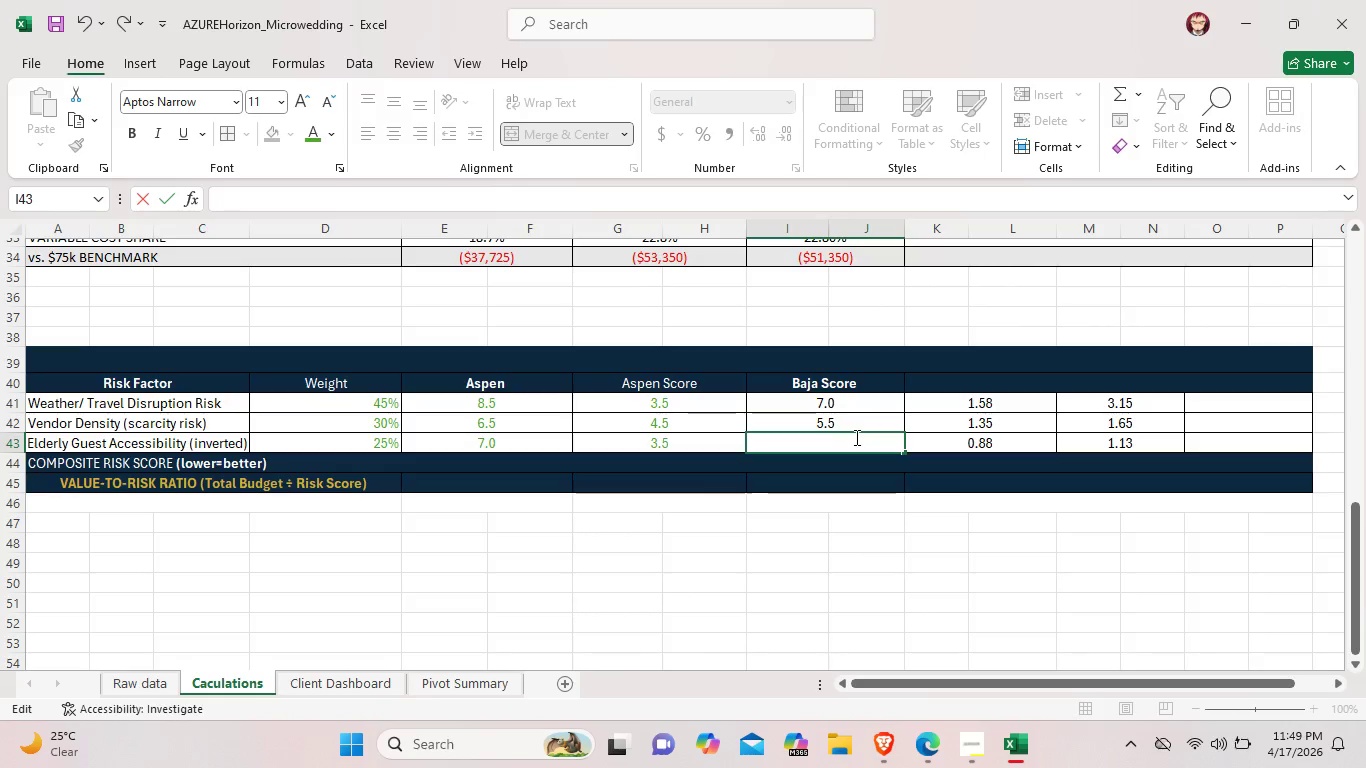 
key(Backspace)
 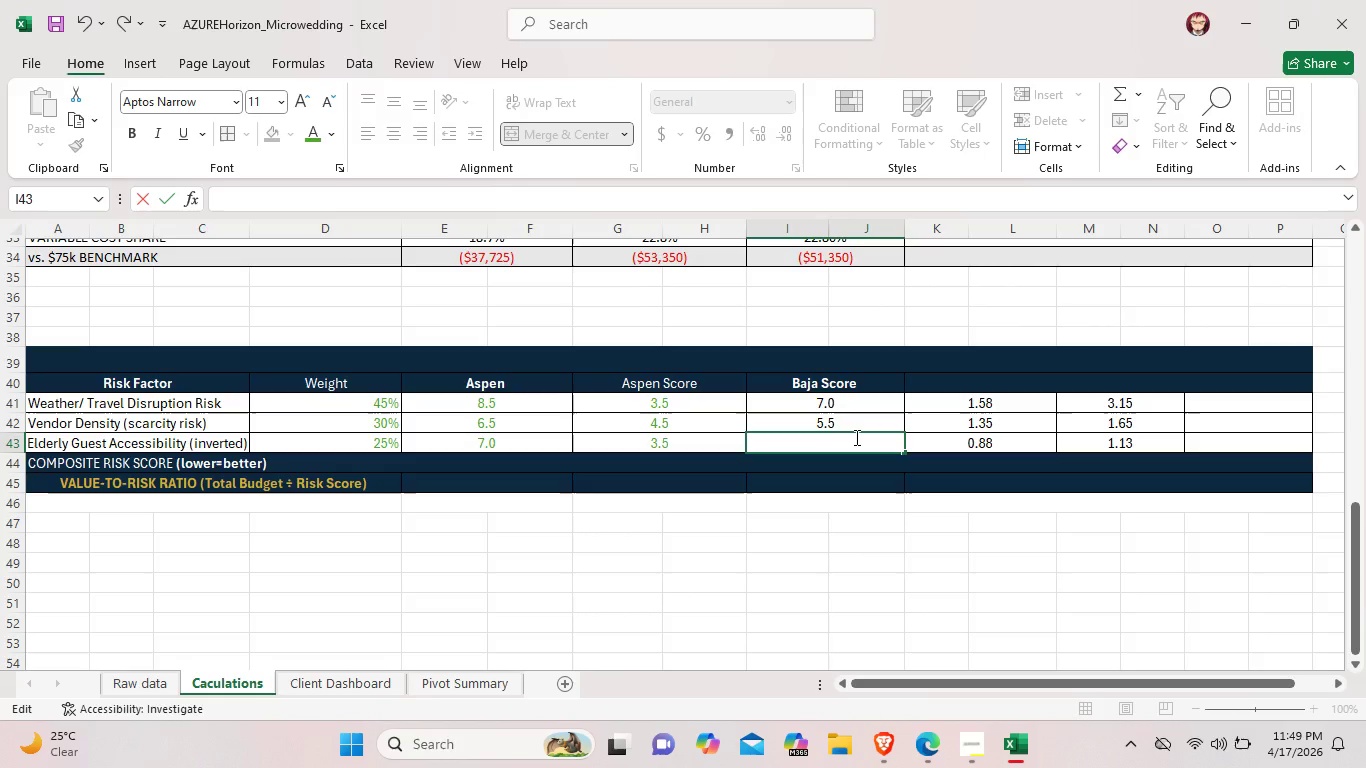 
key(4)
 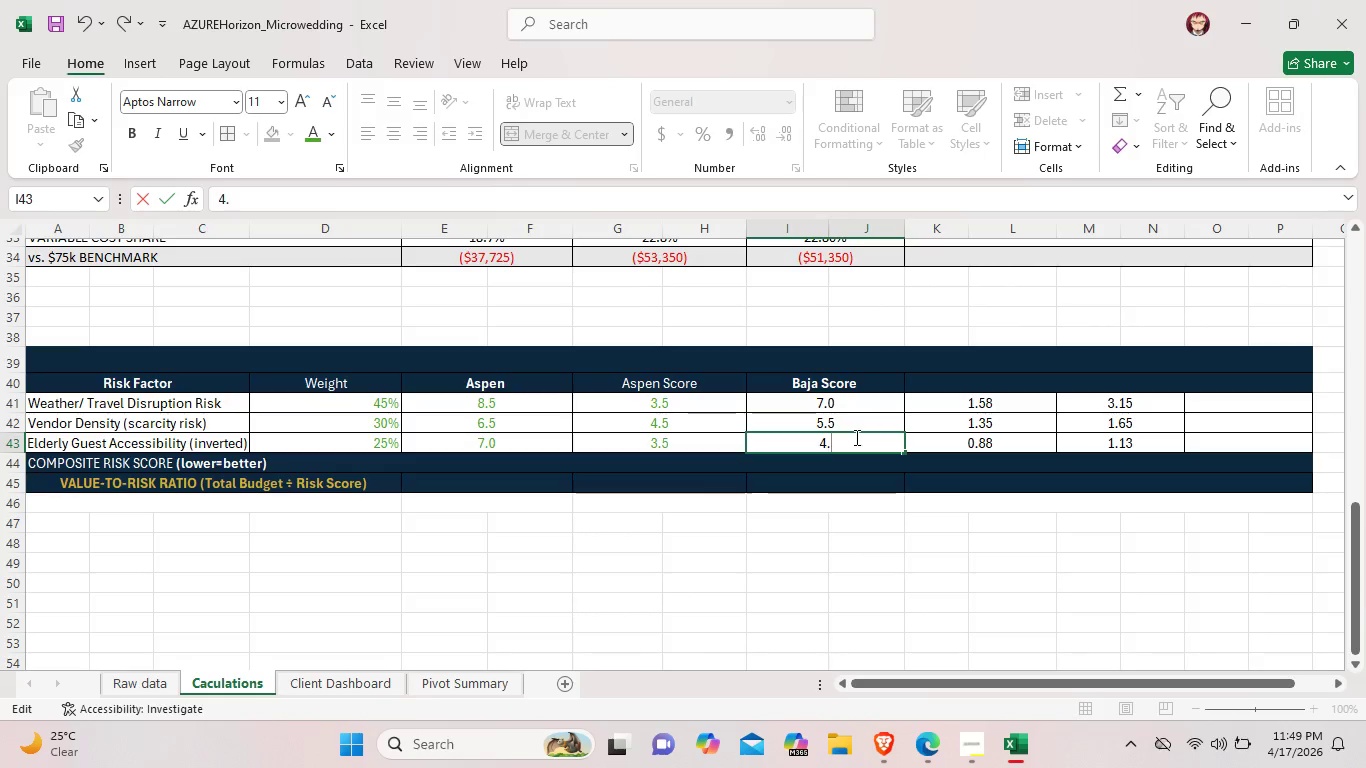 
key(Period)
 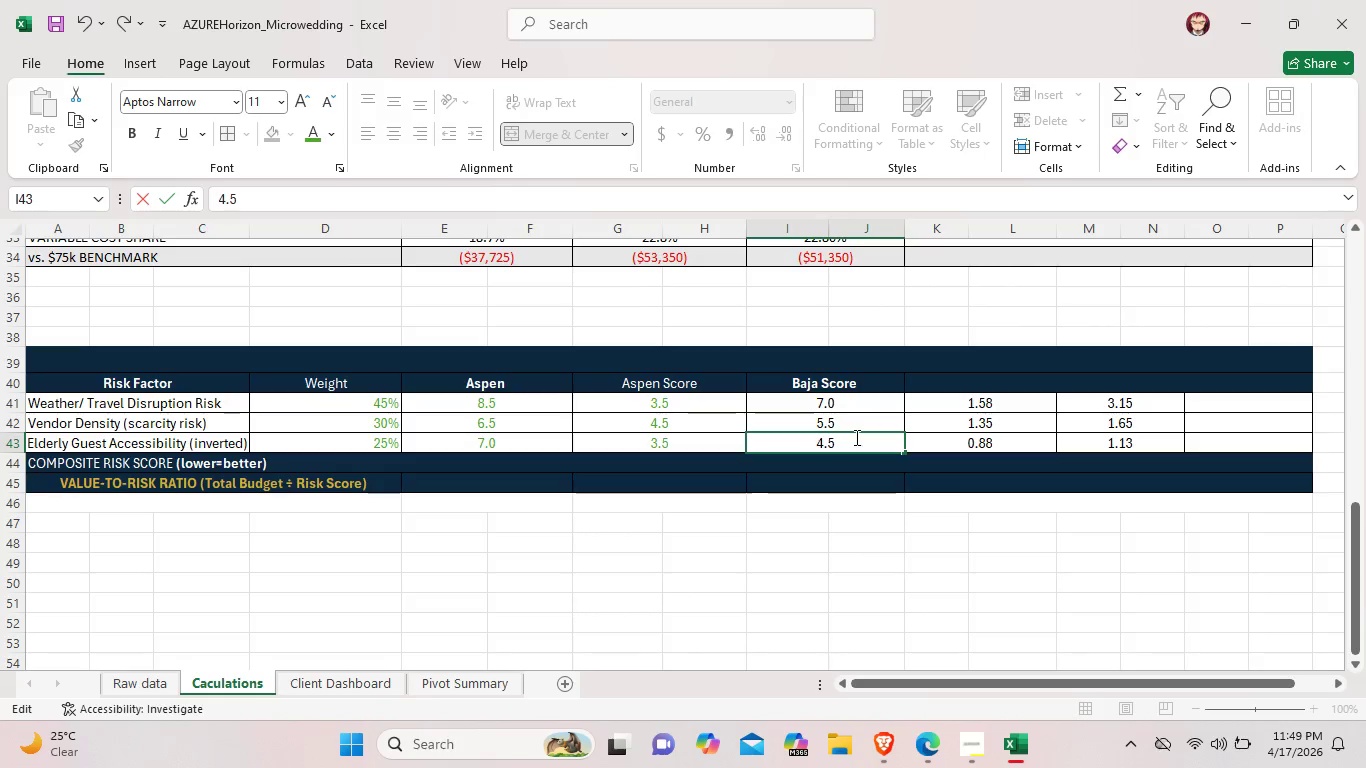 
key(5)
 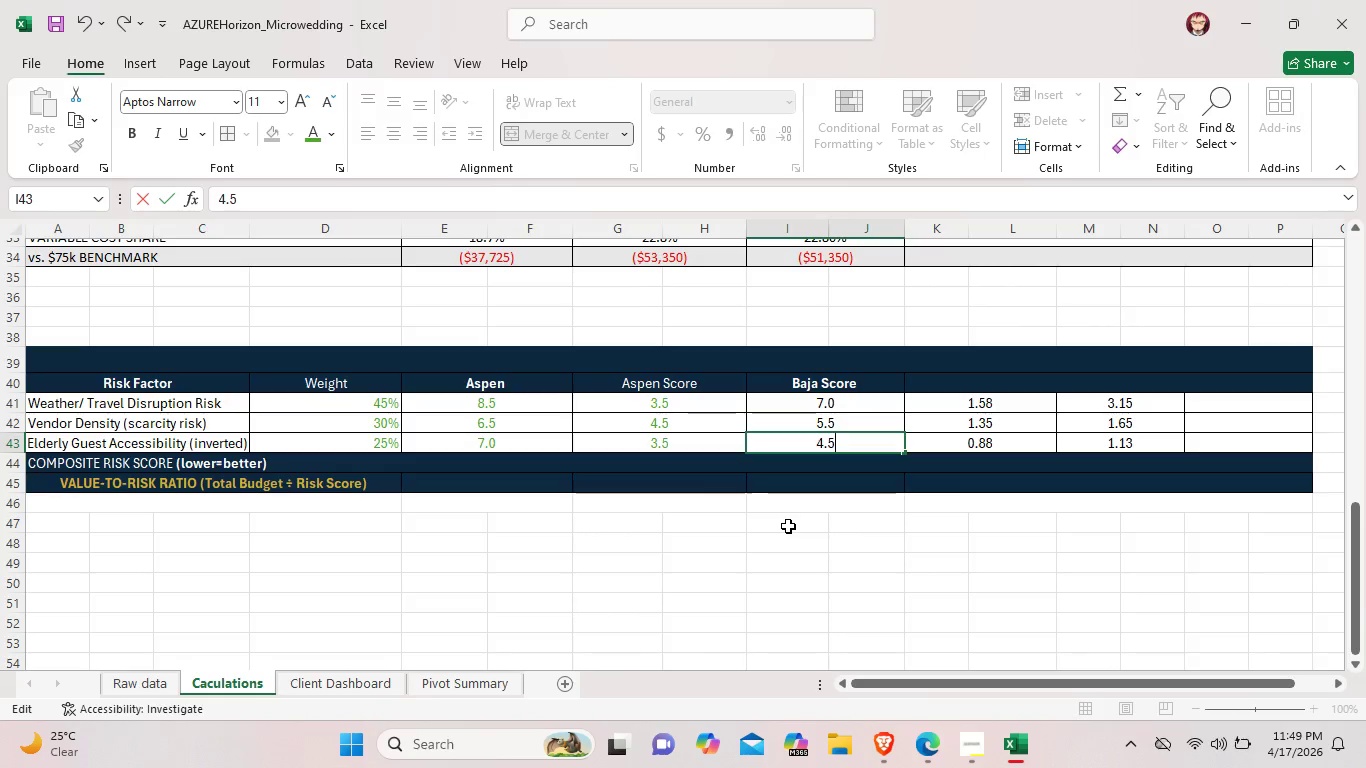 
wait(13.56)
 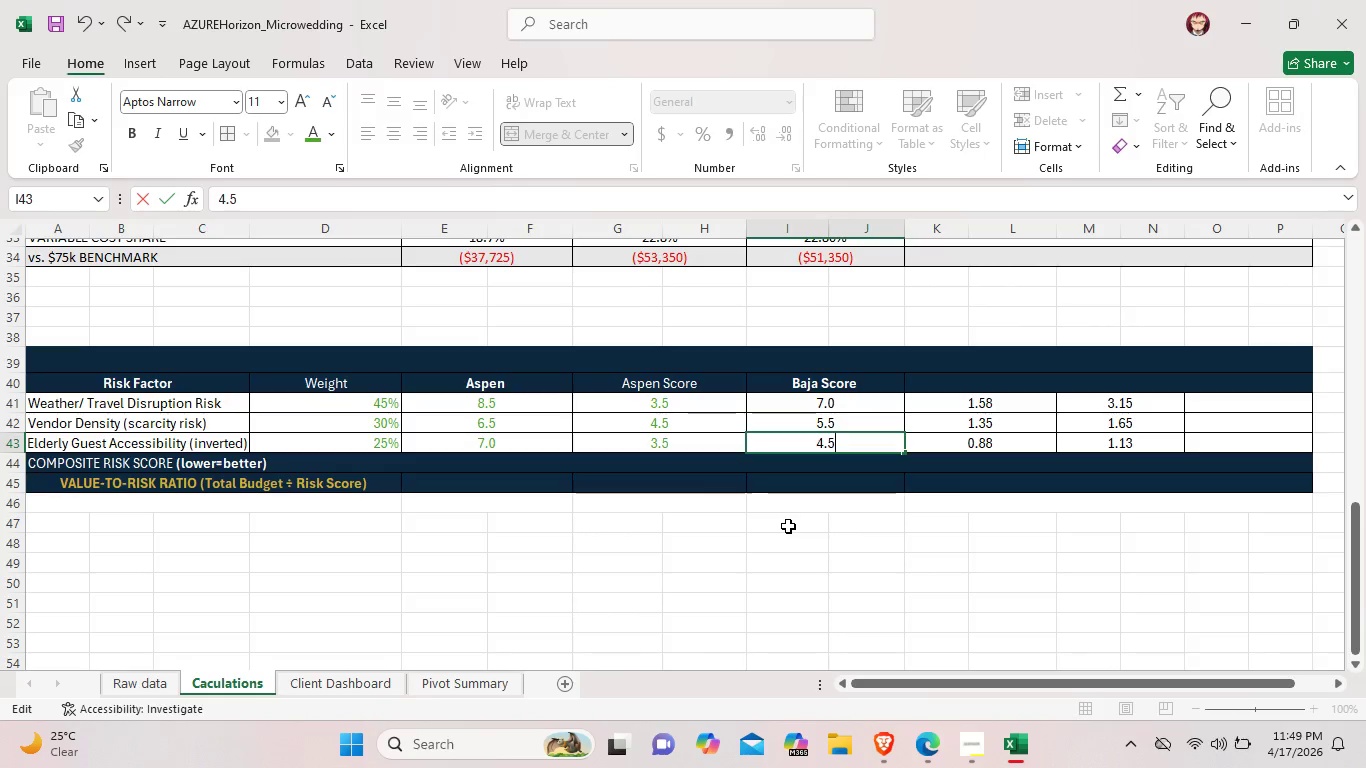 
left_click_drag(start_coordinate=[374, 400], to_coordinate=[380, 446])
 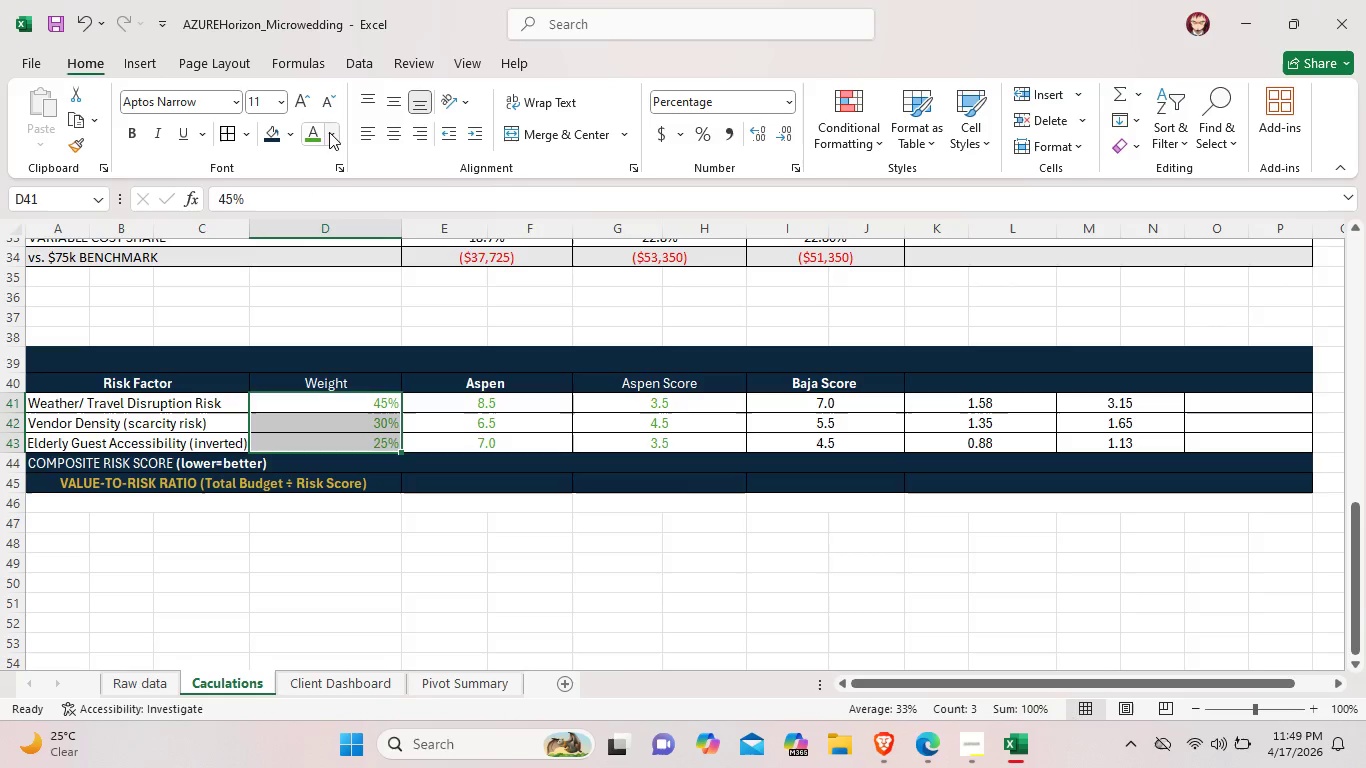 
left_click([329, 132])
 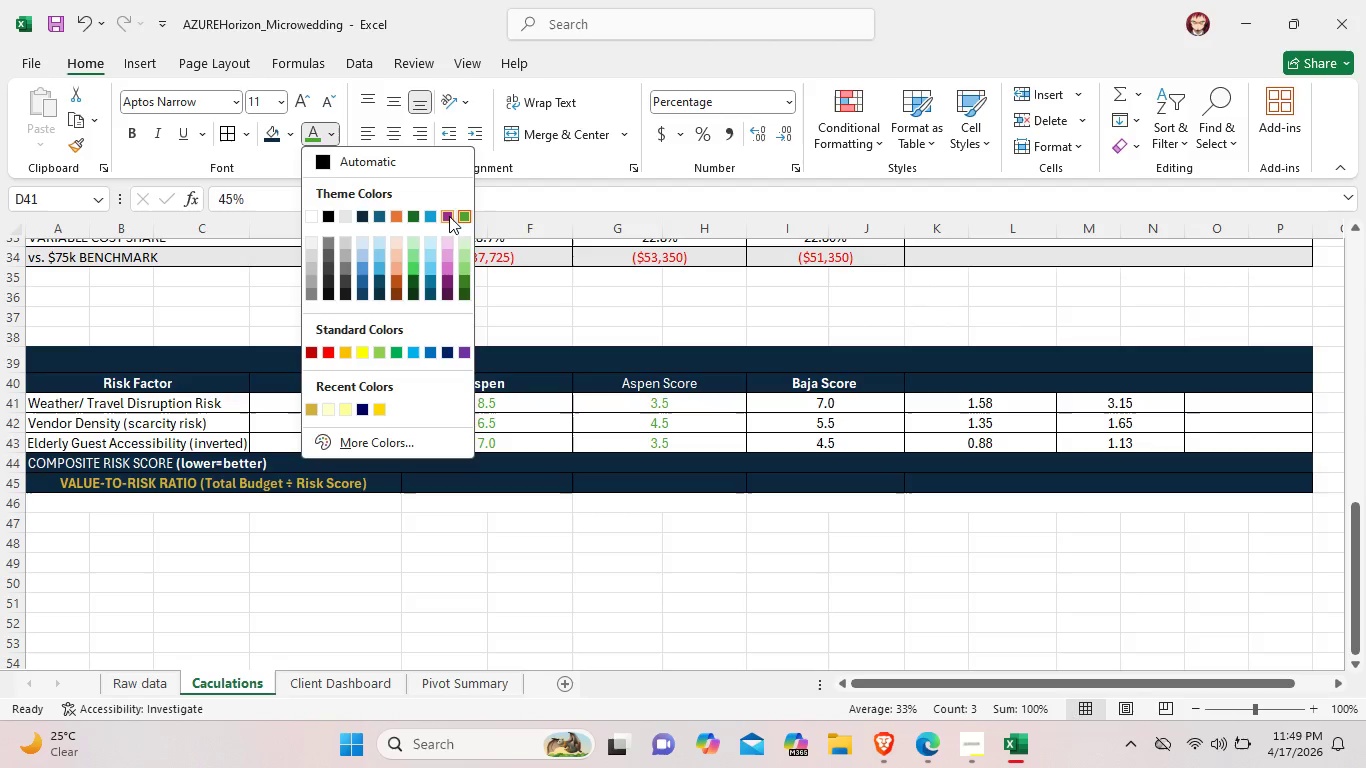 
left_click([450, 294])
 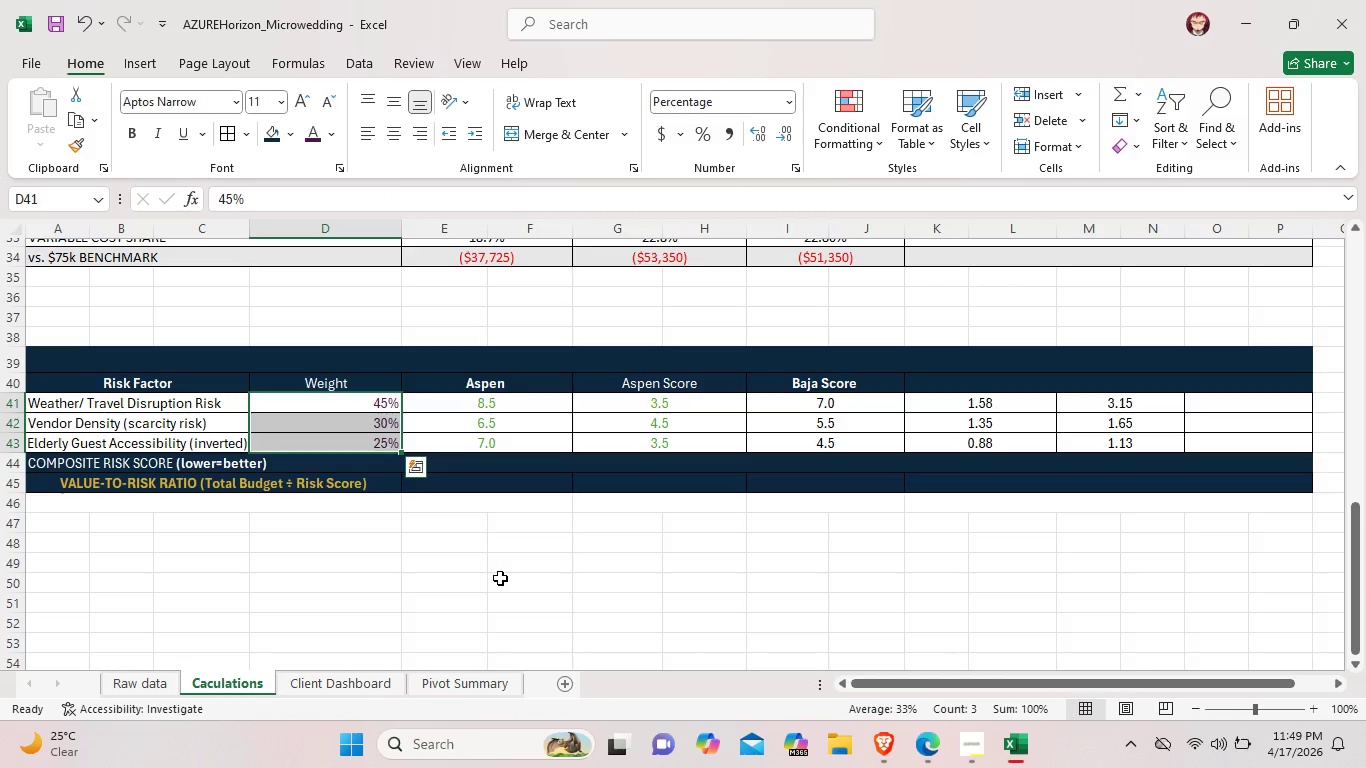 
left_click([500, 578])
 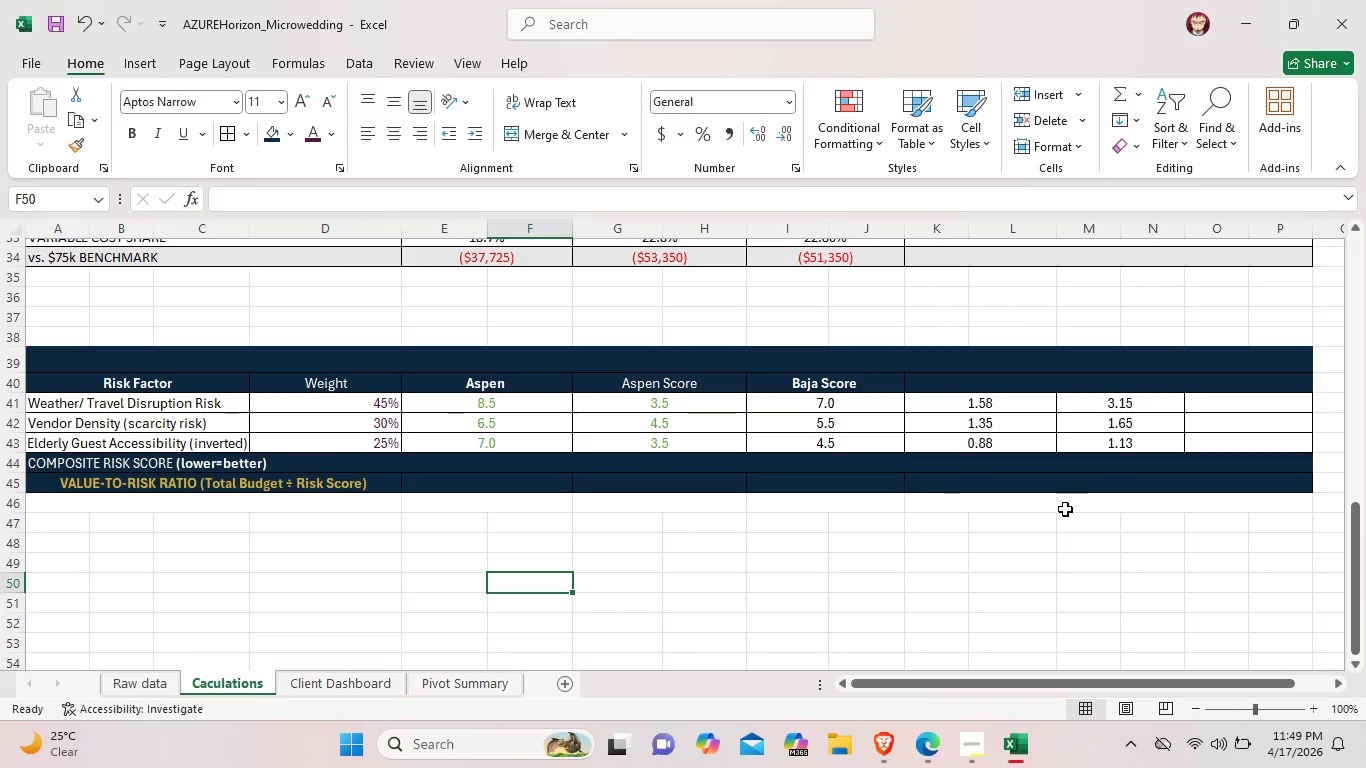 
wait(22.38)
 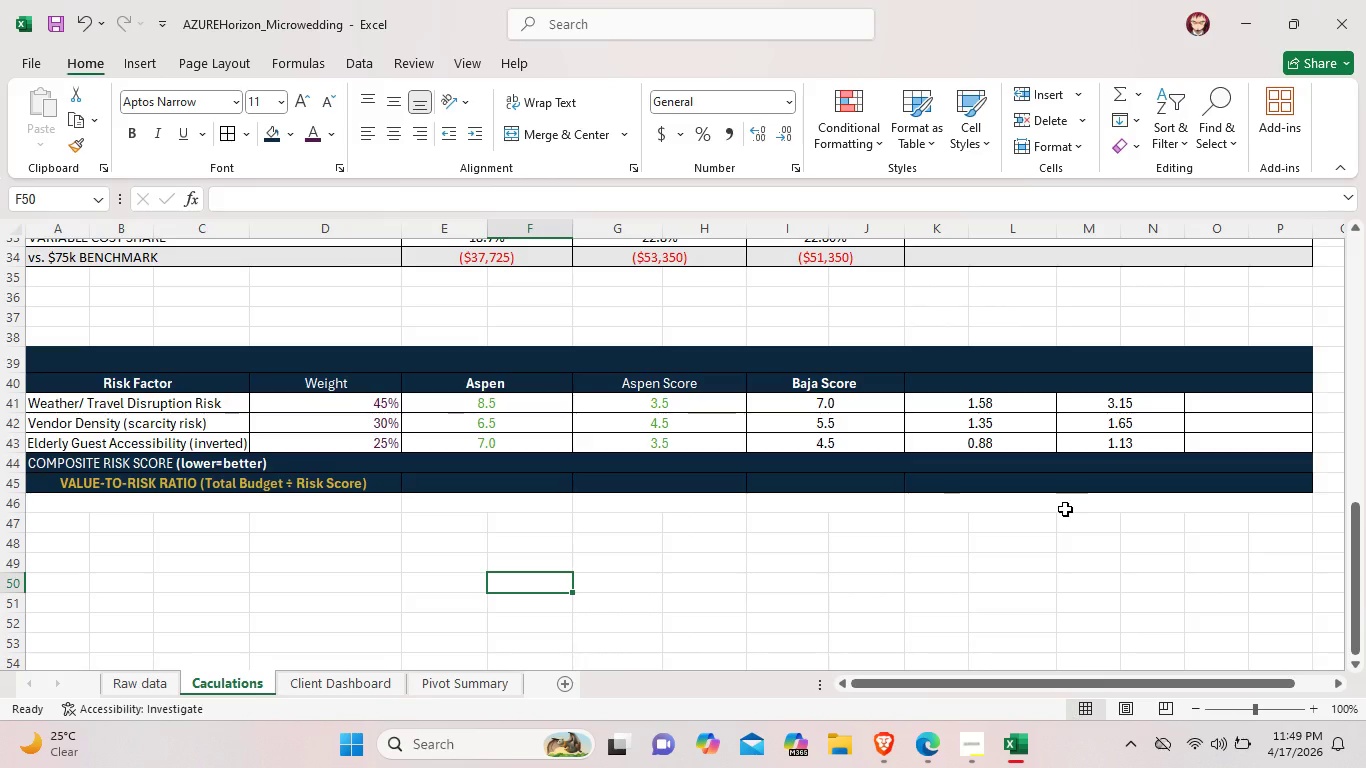 
double_click([1161, 407])
 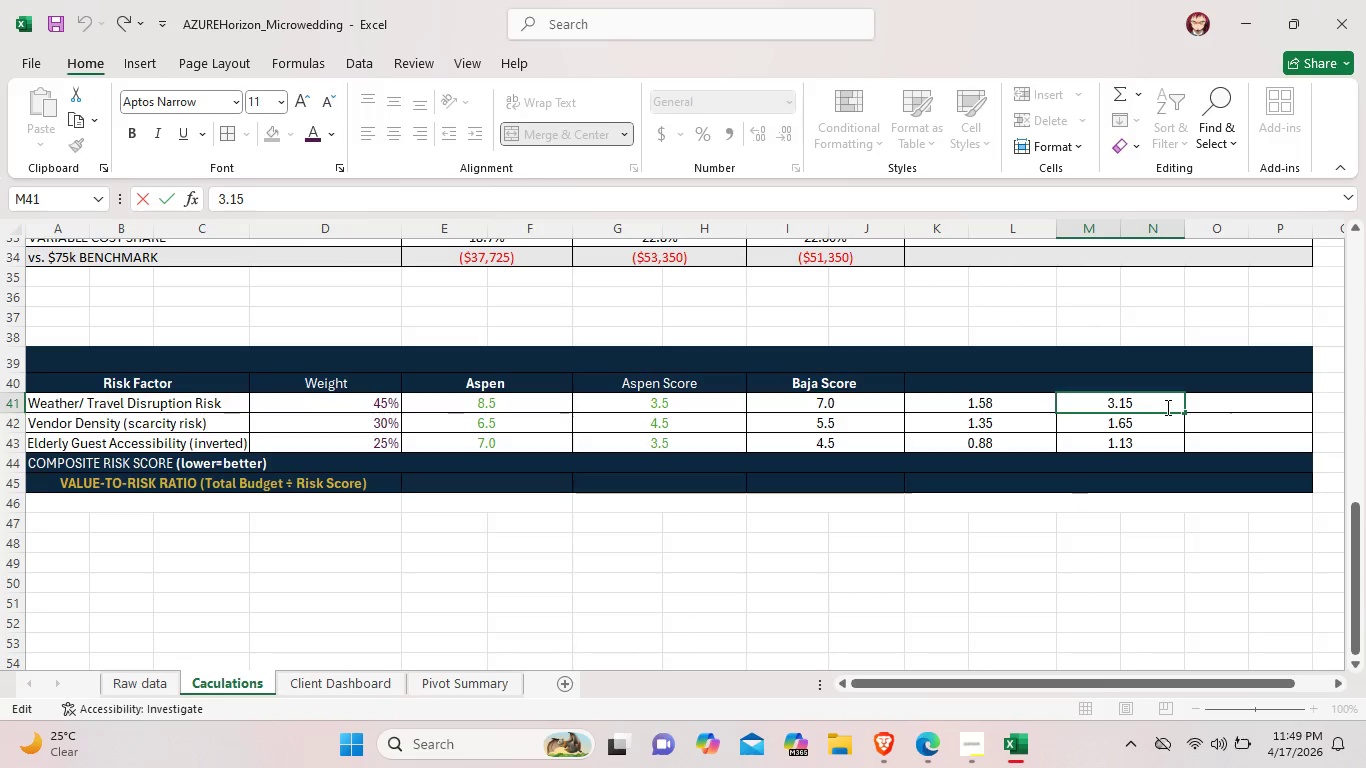 
wait(9.59)
 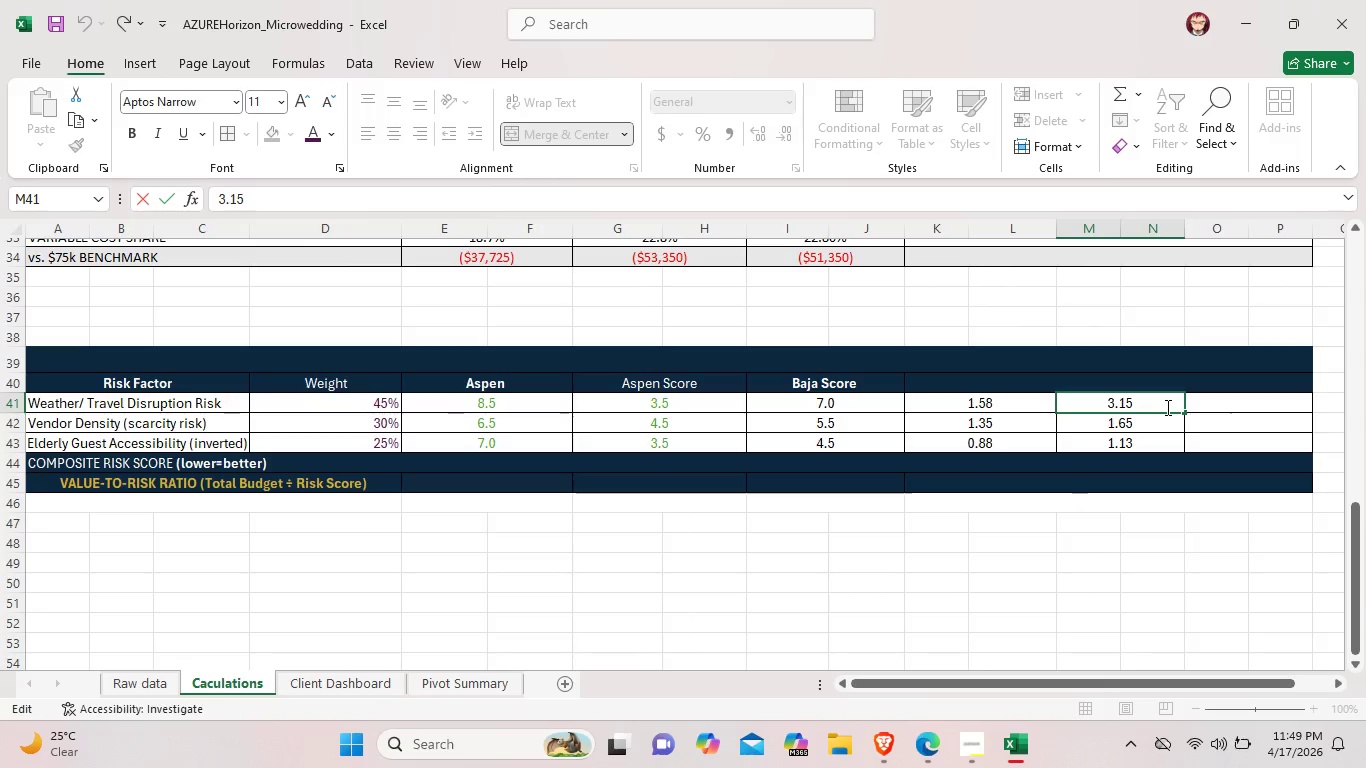 
left_click([1207, 403])
 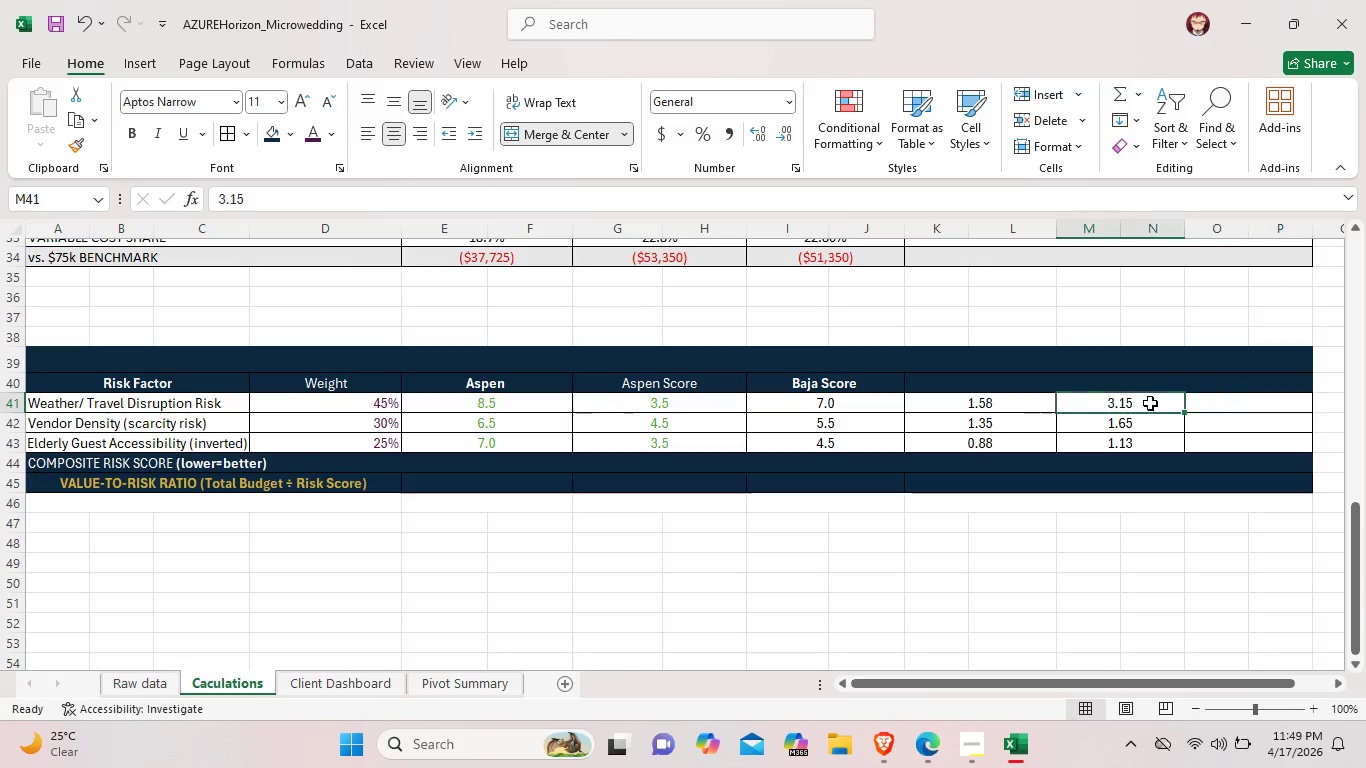 
double_click([1150, 403])
 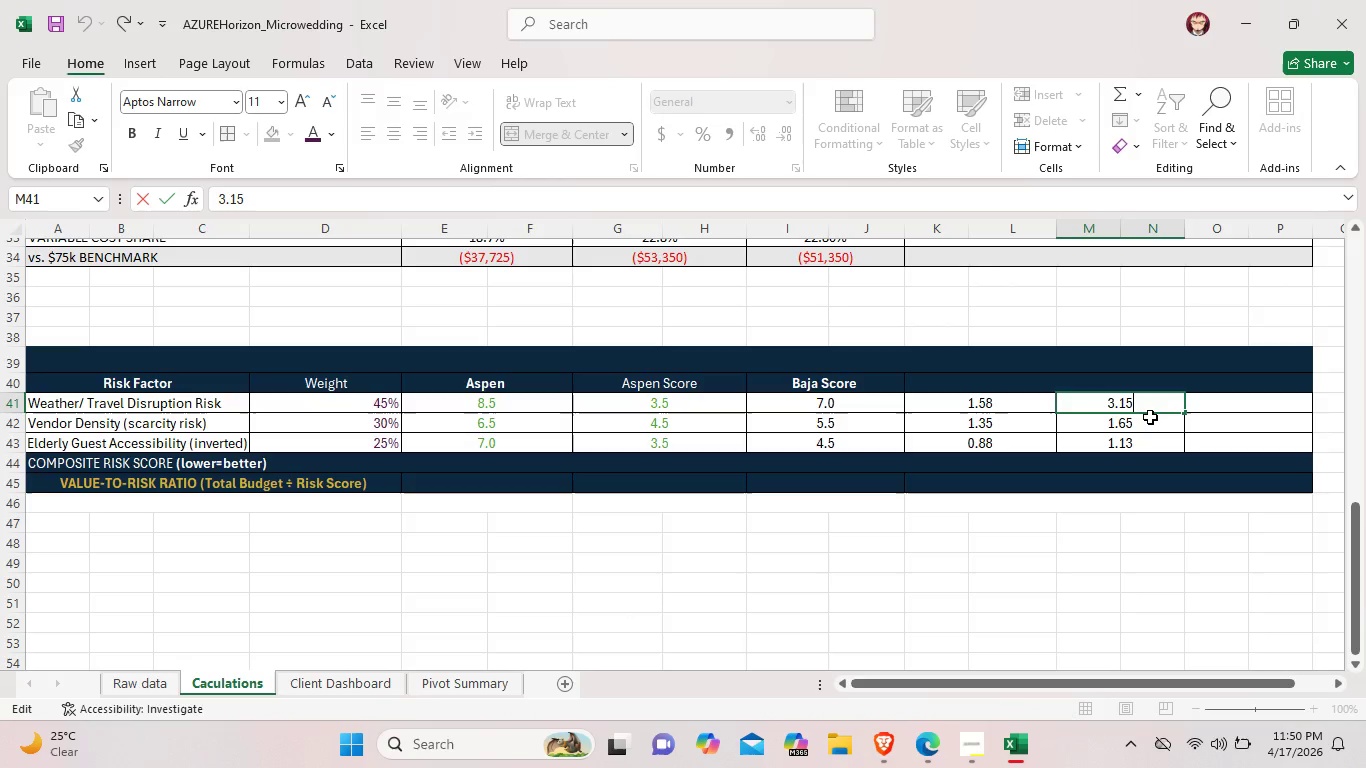 
wait(9.06)
 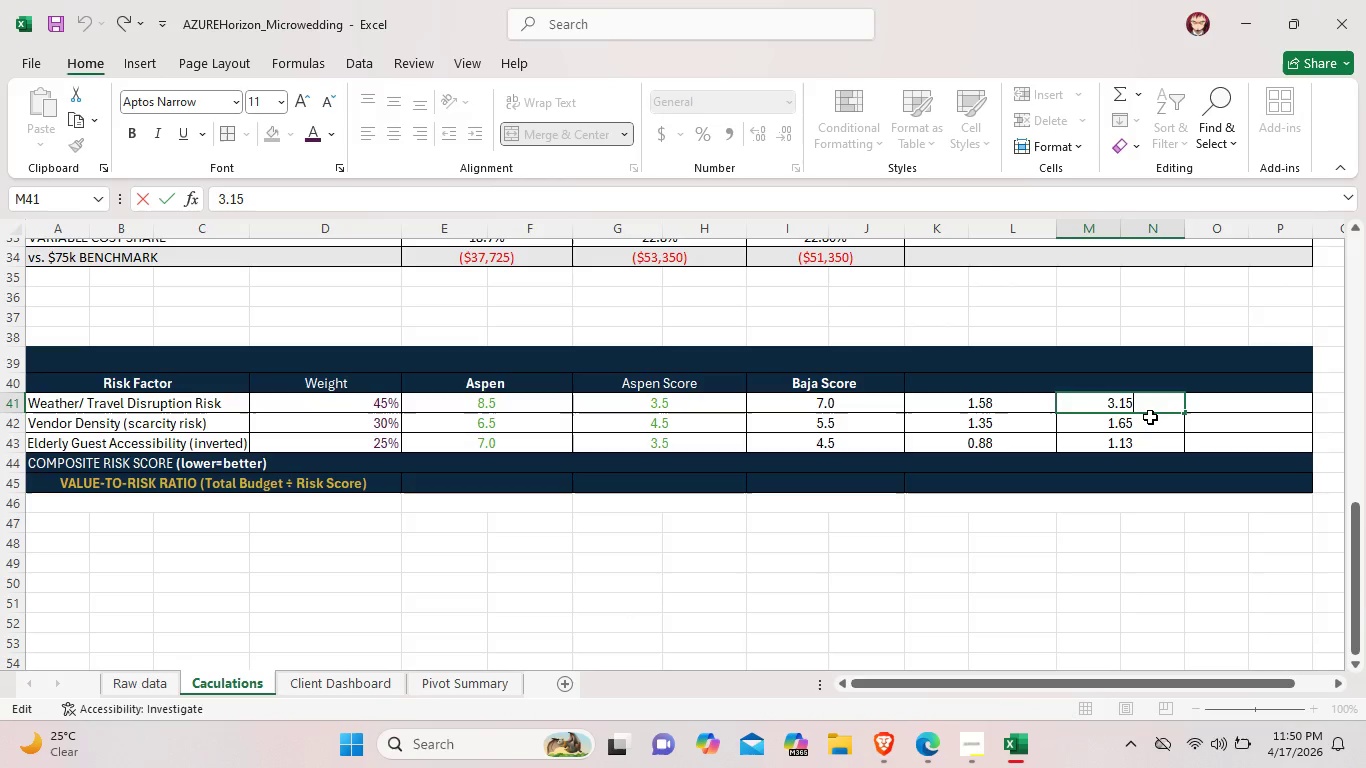 
left_click([1012, 401])
 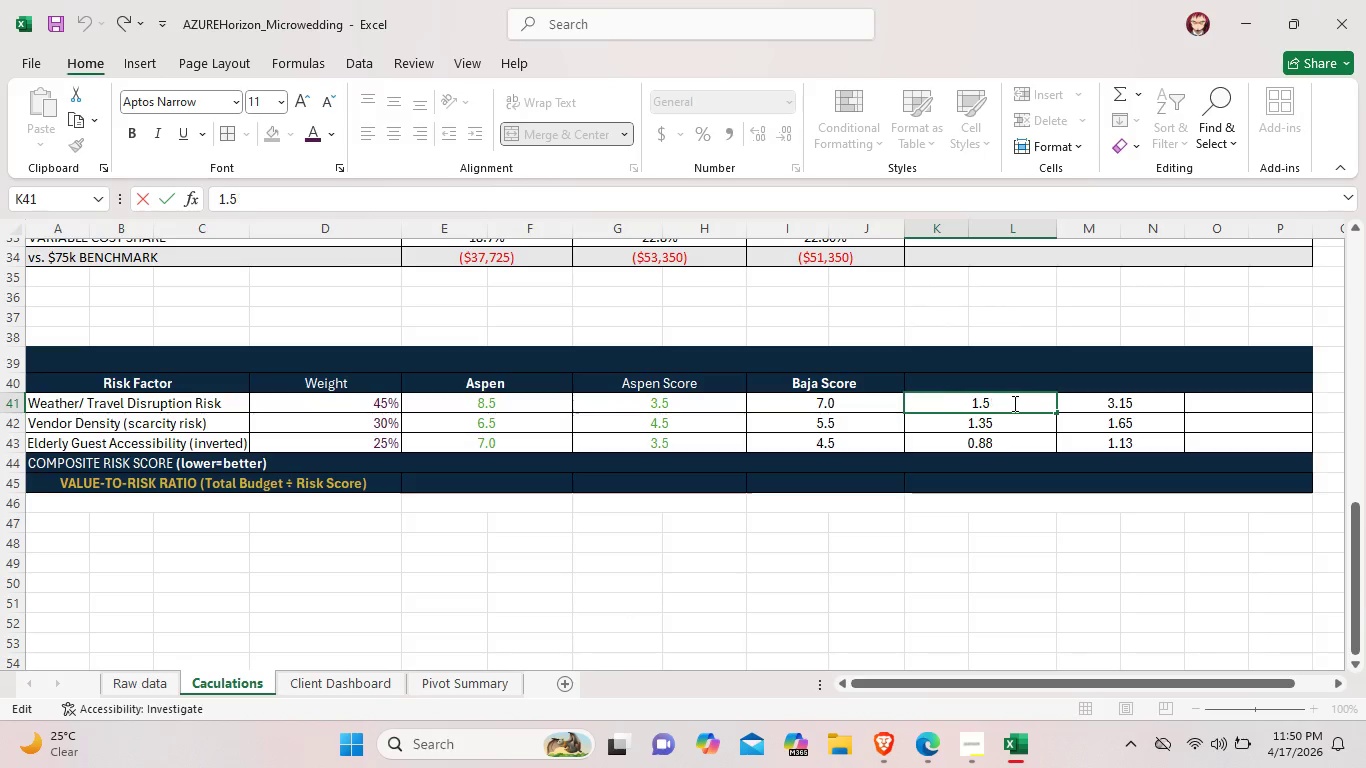 
key(Backspace)
 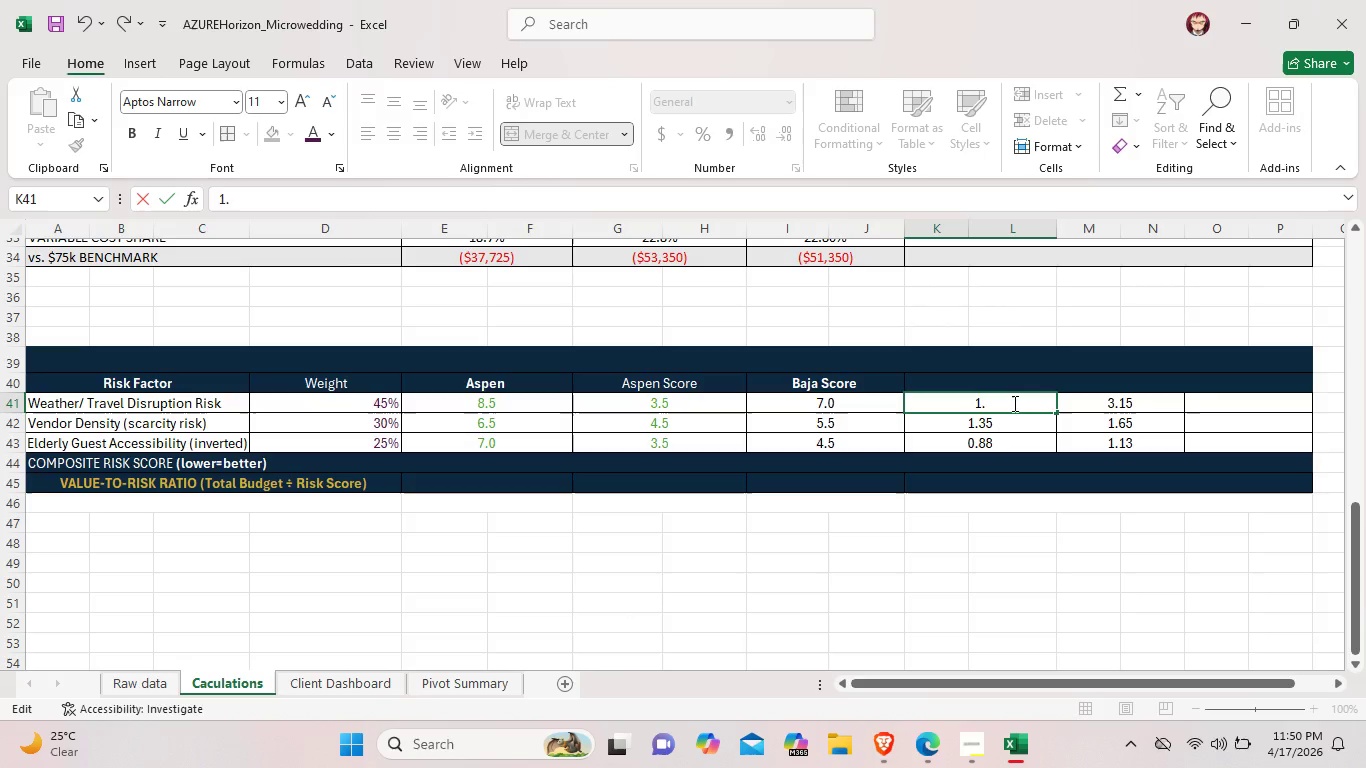 
key(Backspace)
 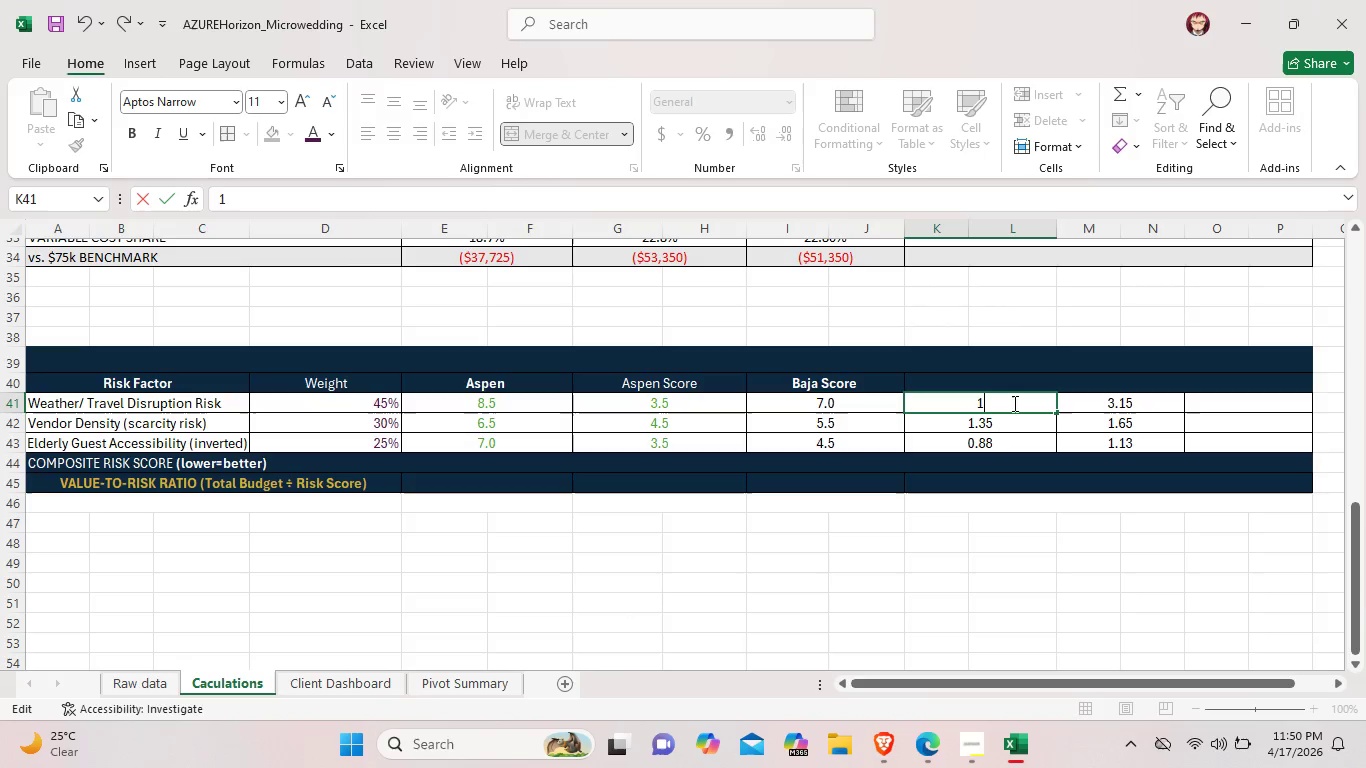 
key(Backspace)
 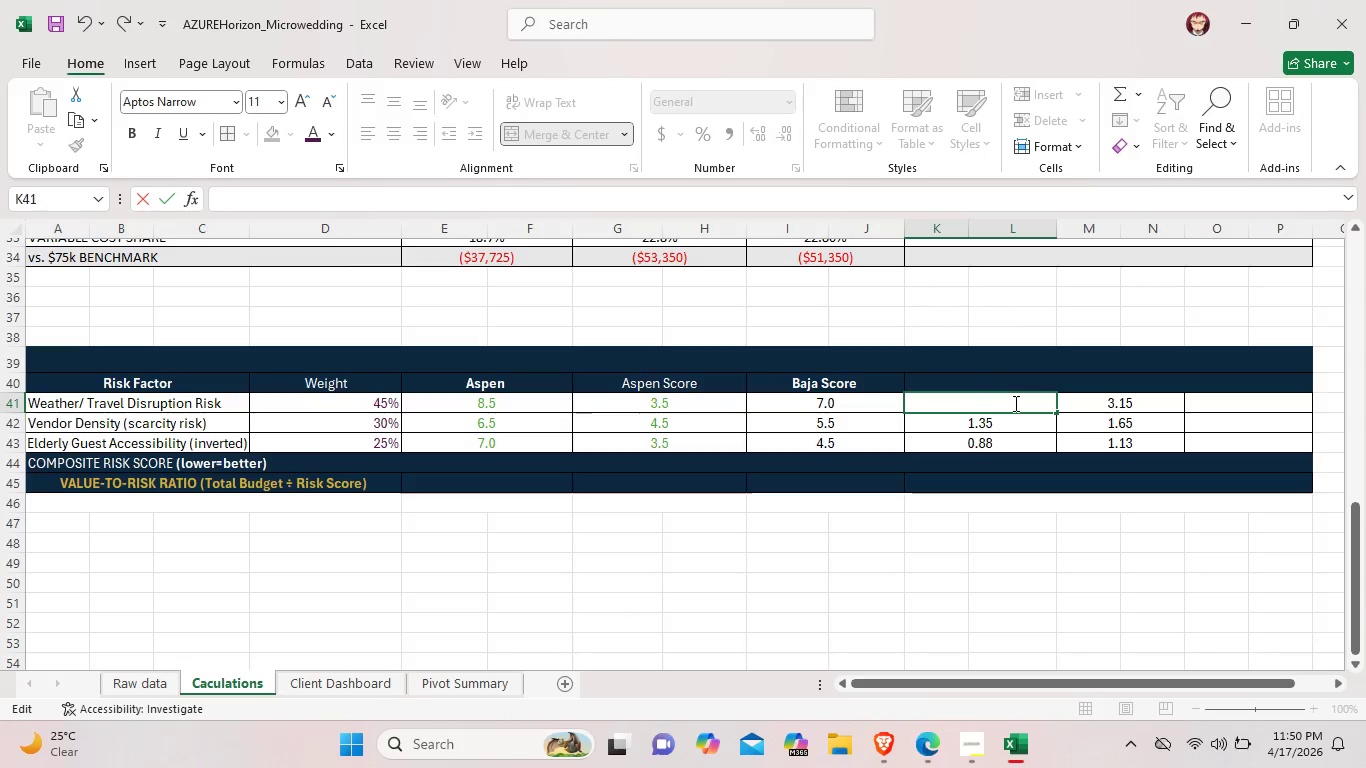 
key(Backspace)
 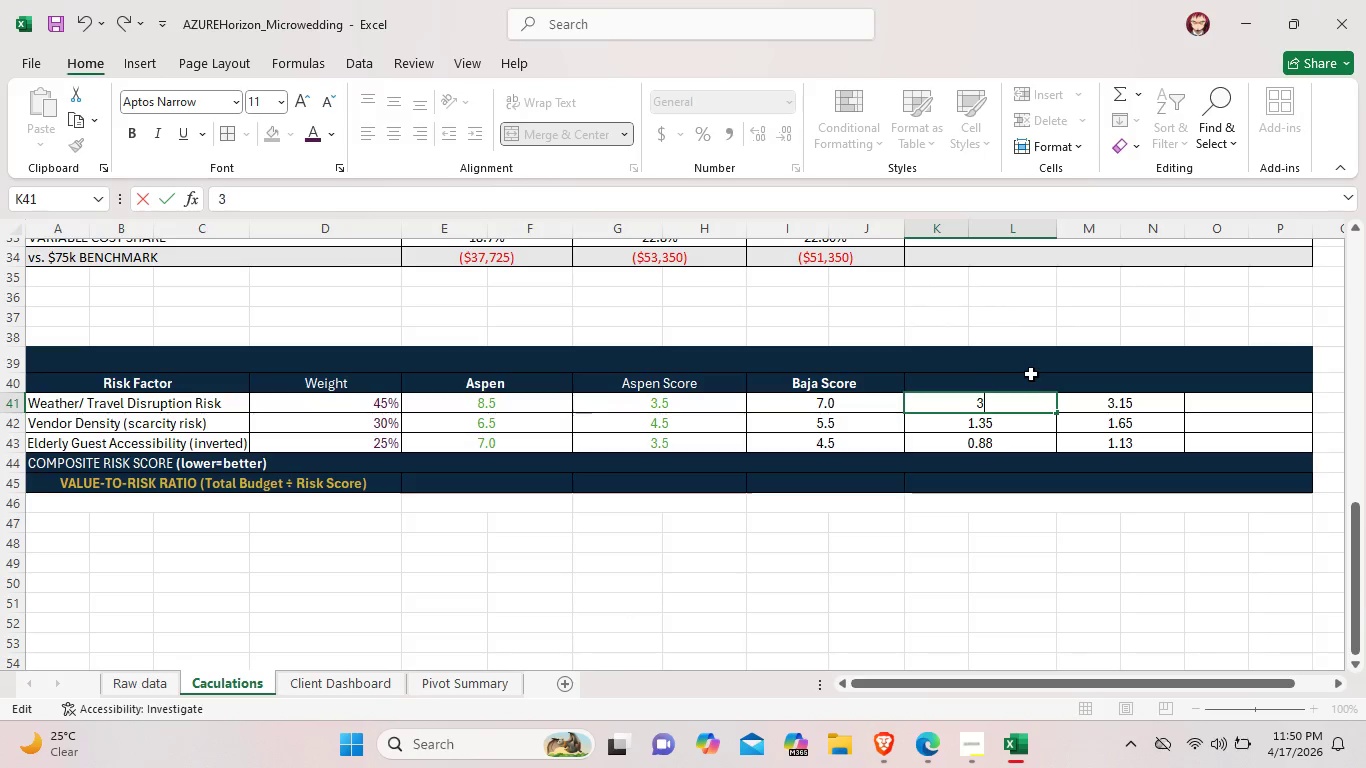 
type(3.83)
 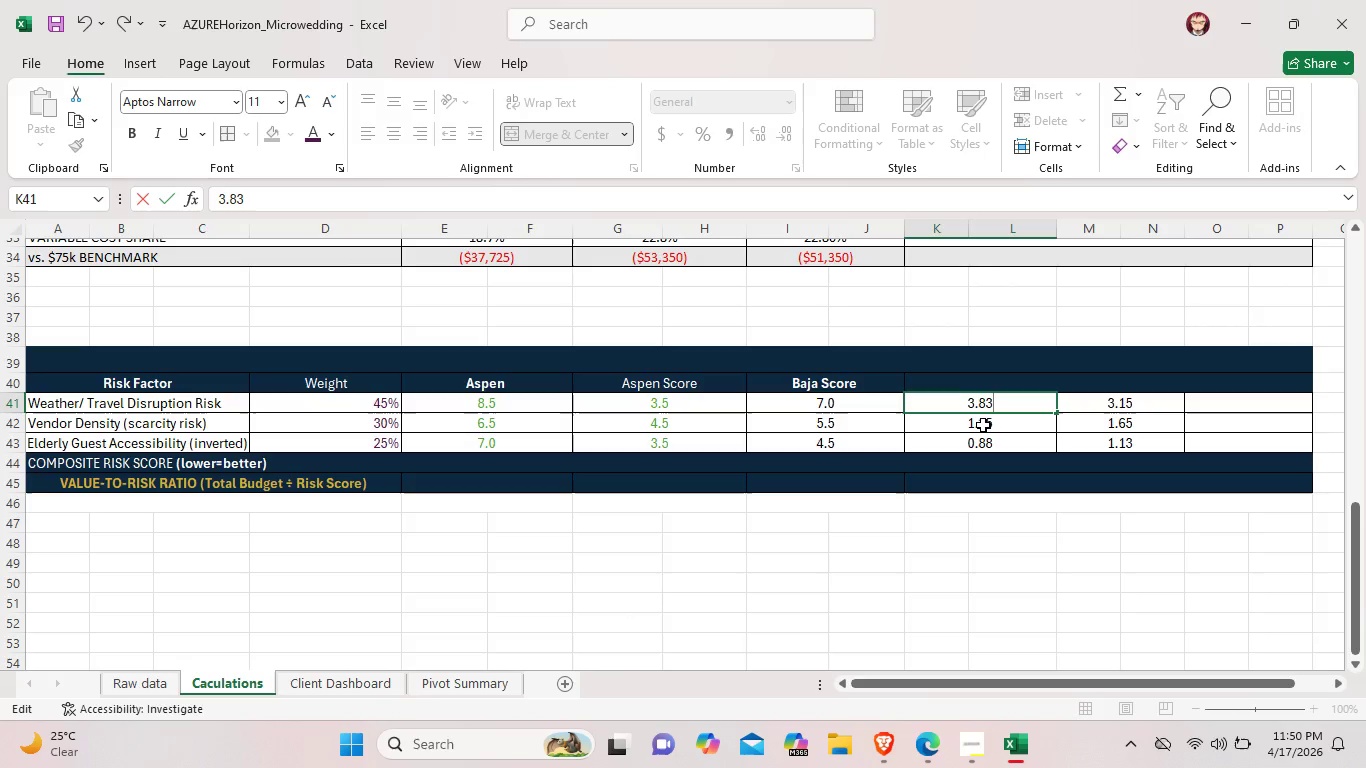 
double_click([1015, 424])
 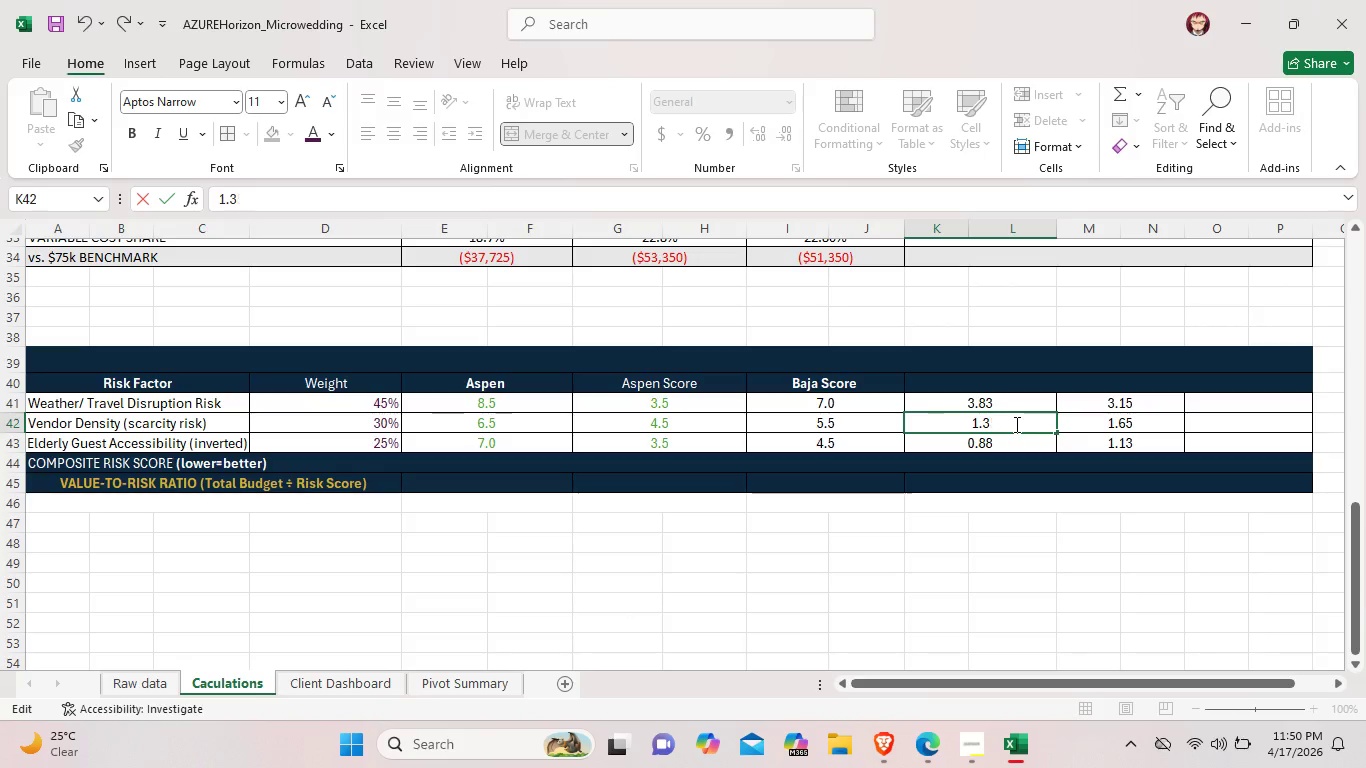 
key(Backspace)
key(Backspace)
key(Backspace)
key(Backspace)
type(1.95)
 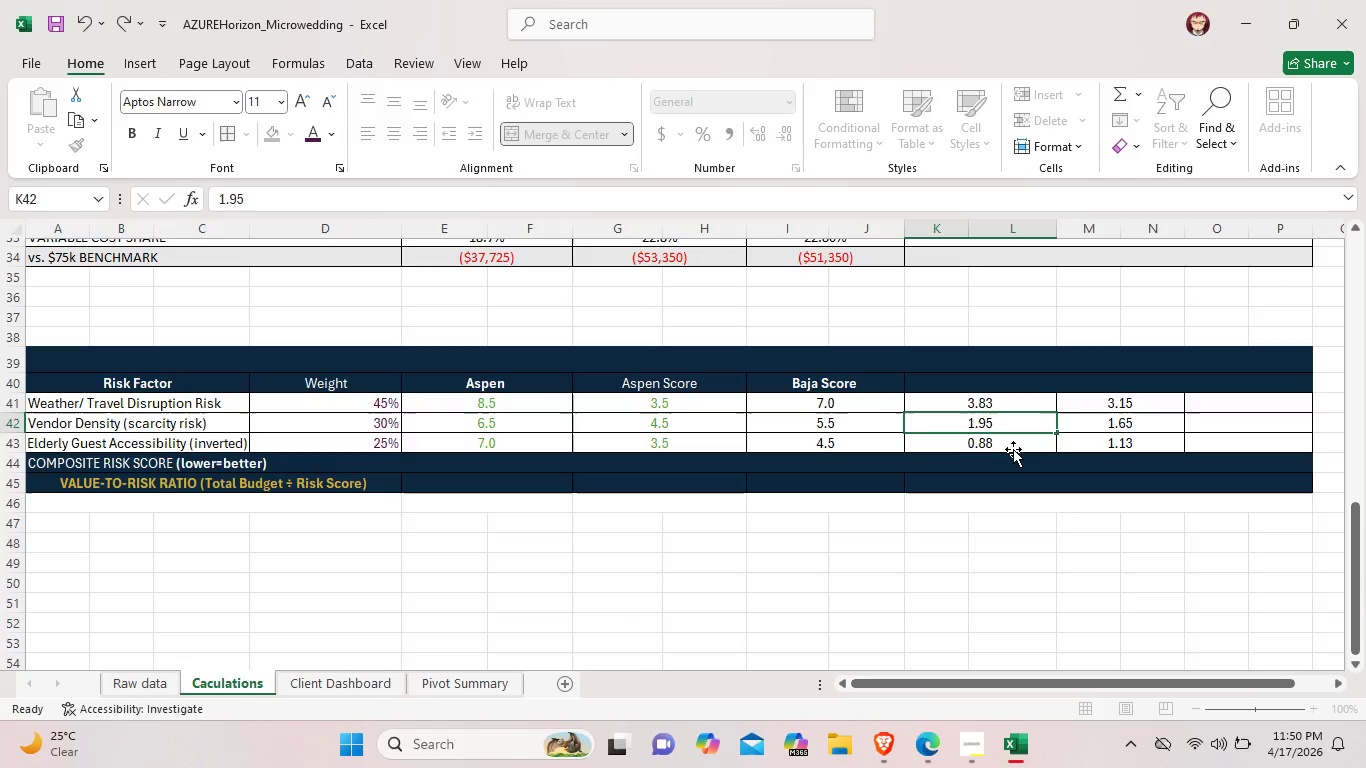 
double_click([1013, 449])
 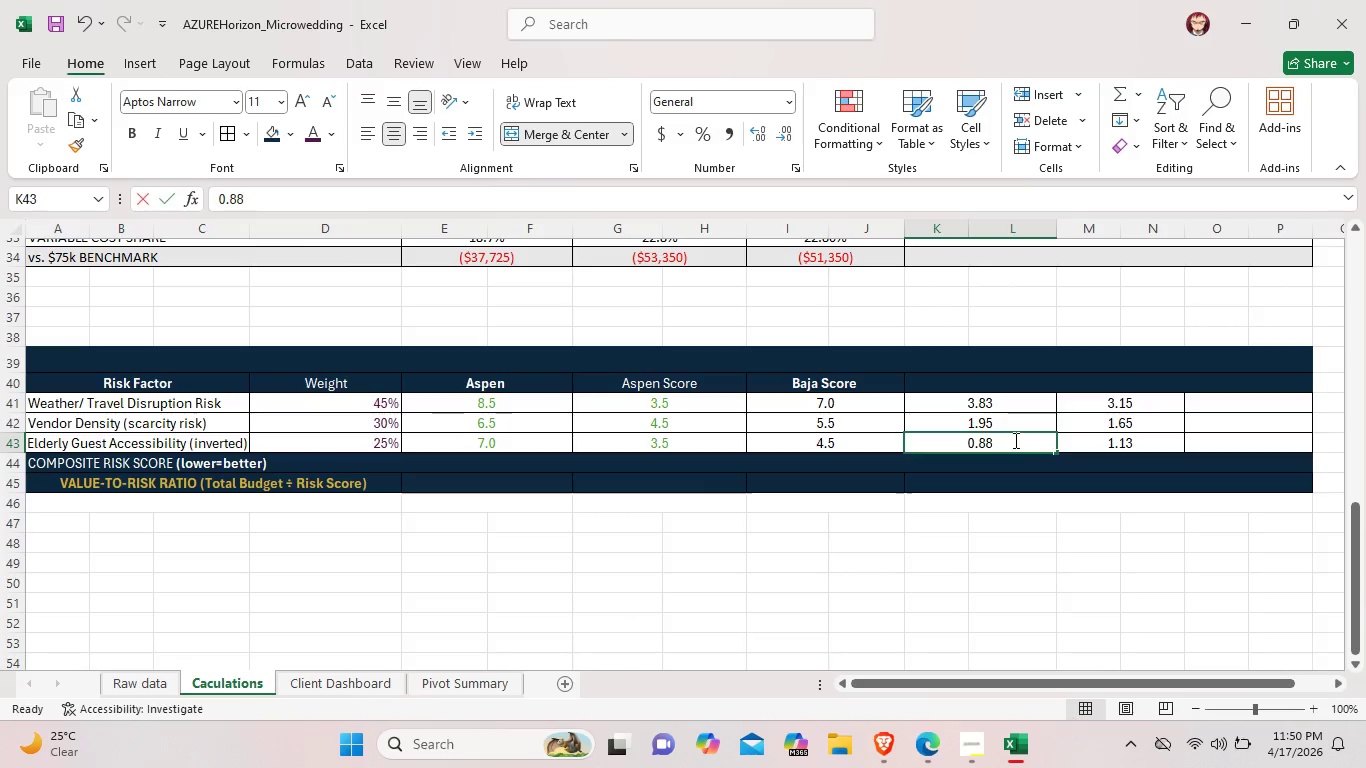 
double_click([1014, 440])
 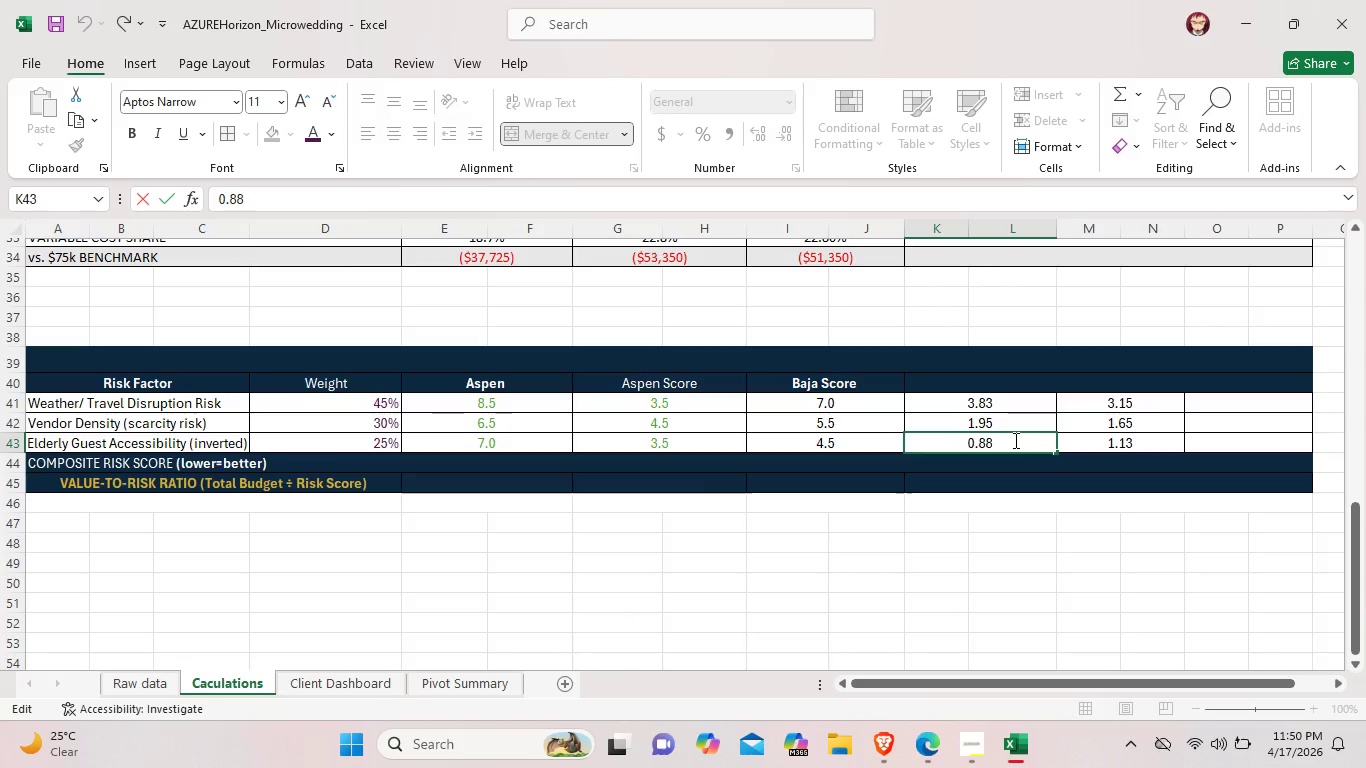 
key(Backspace)
key(Backspace)
key(Backspace)
key(Backspace)
type(1.75)
 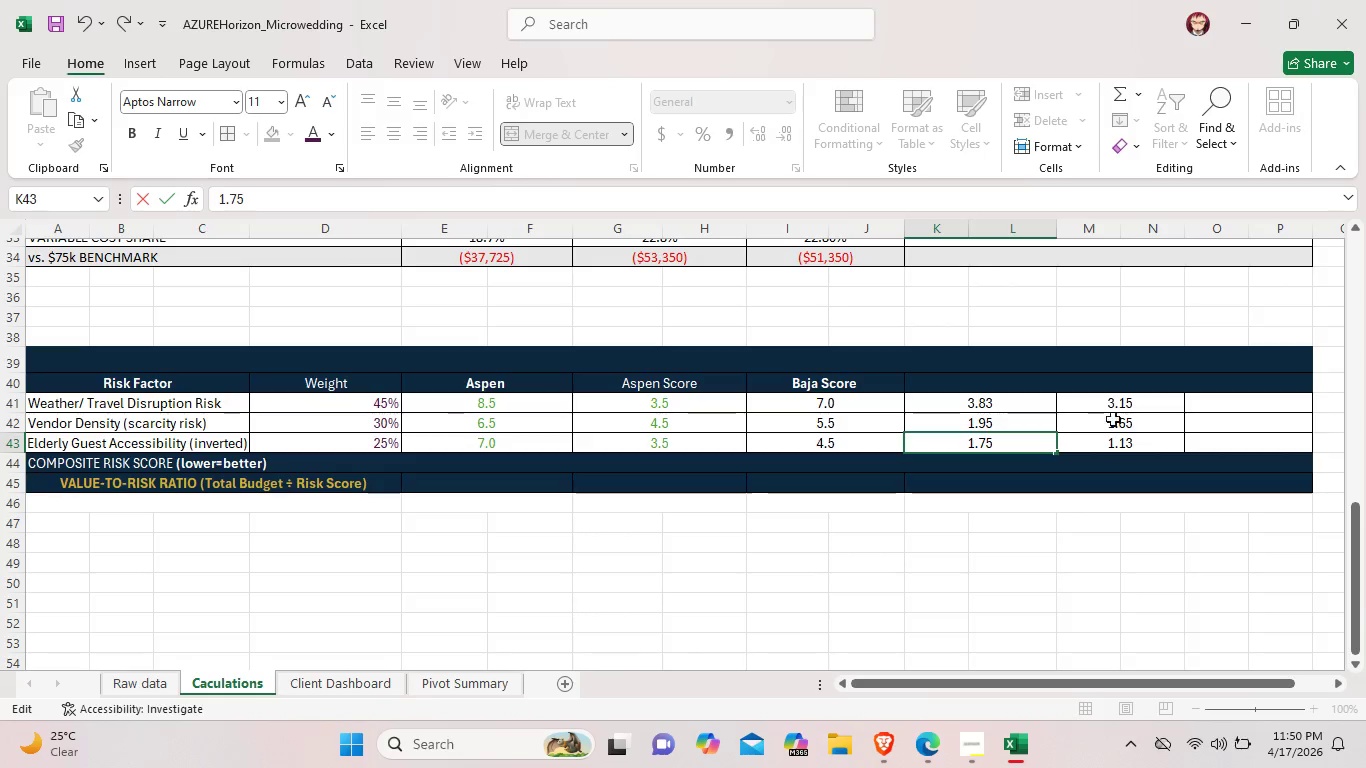 
double_click([1150, 402])
 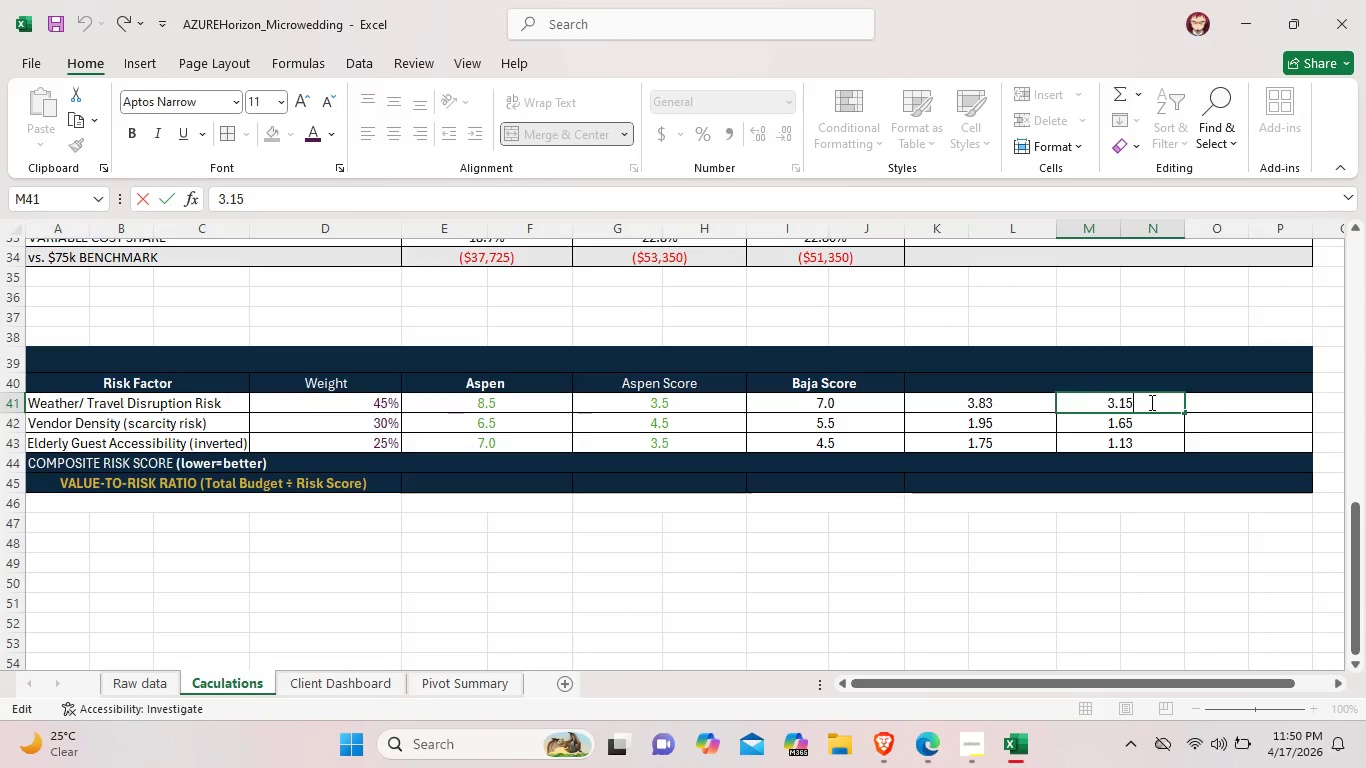 
key(Backspace)
key(Backspace)
key(Backspace)
key(Backspace)
type(1.58)
 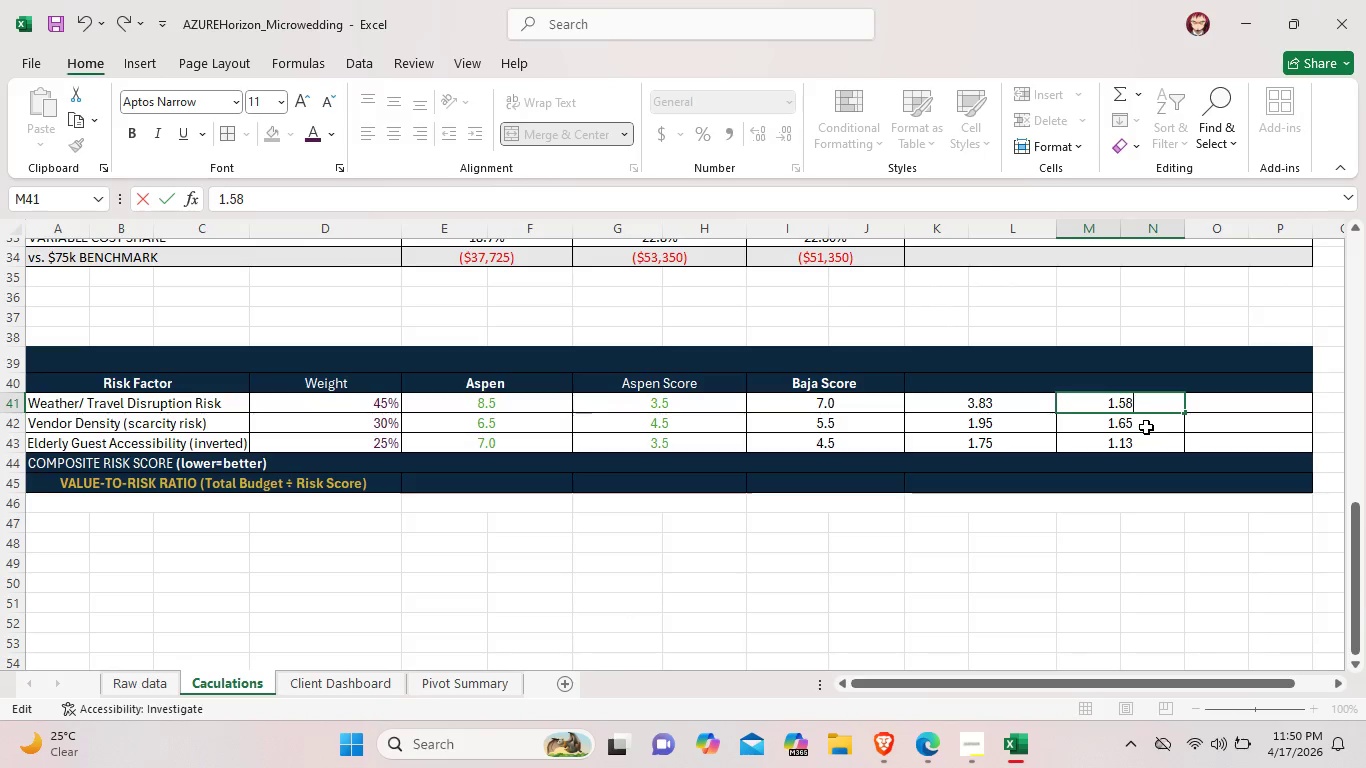 
double_click([1146, 427])
 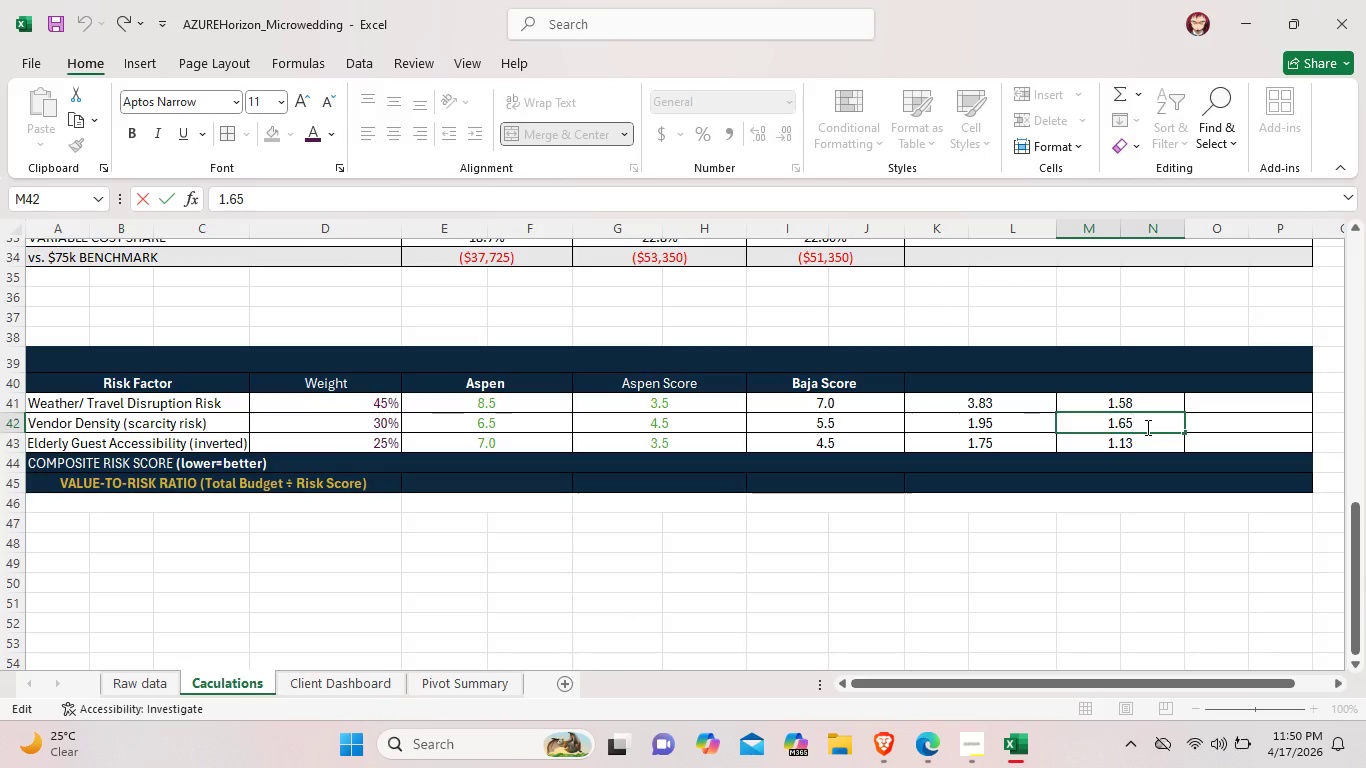 
key(Backspace)
key(Backspace)
type(35)
 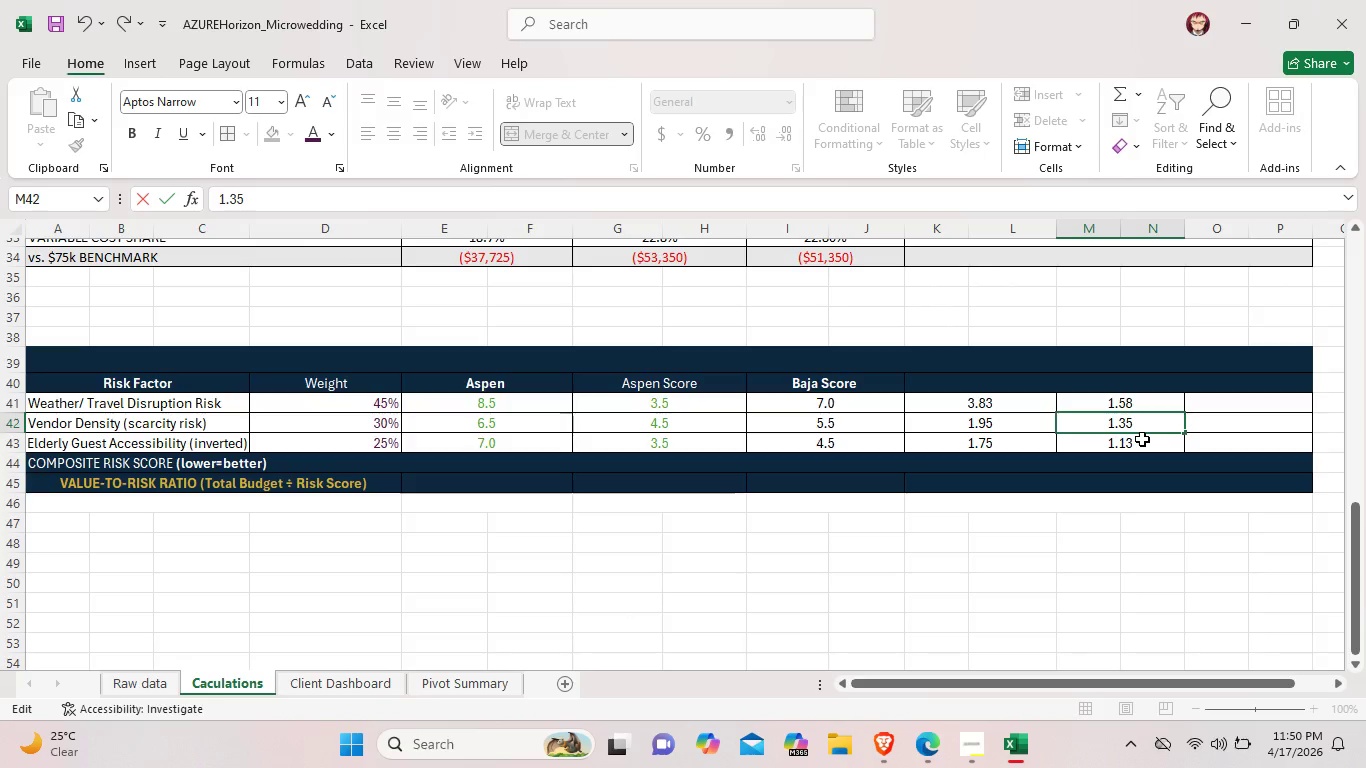 
double_click([1142, 439])
 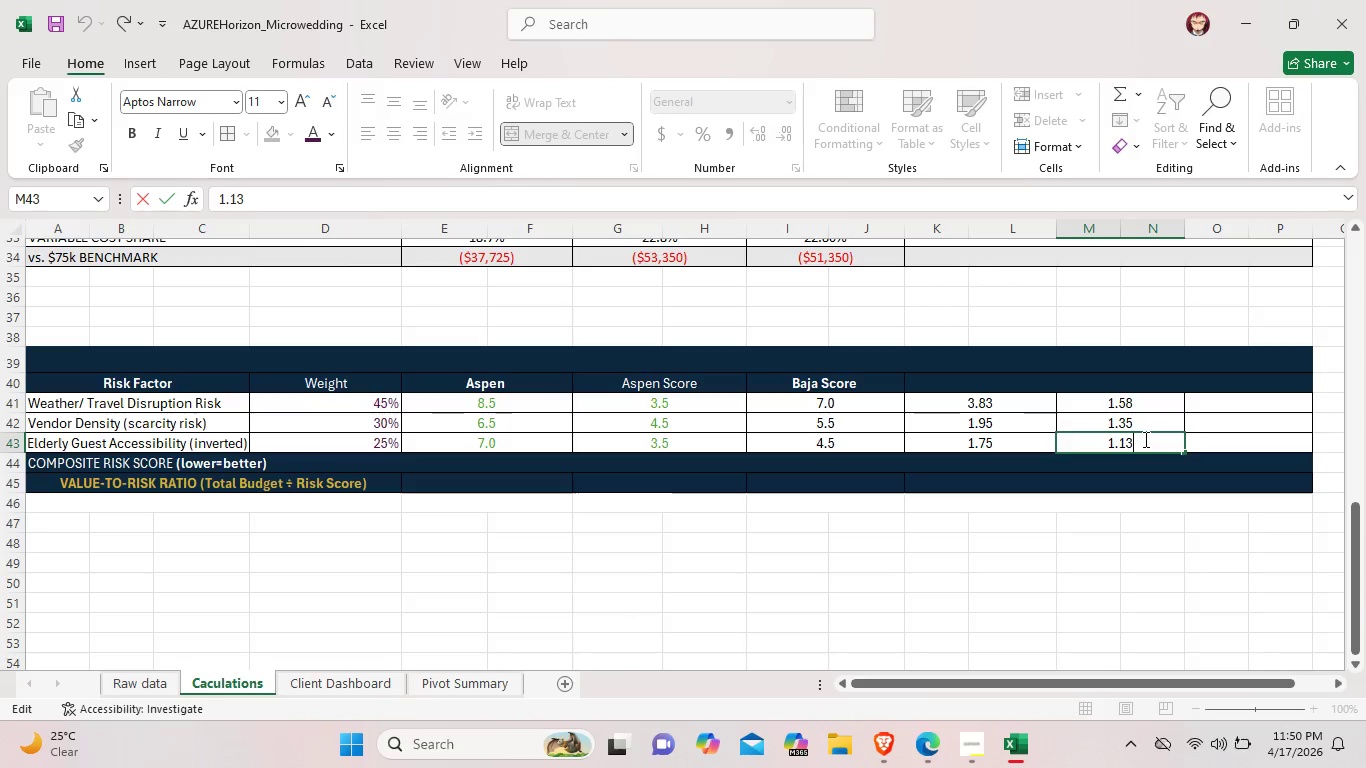 
key(Backspace)
key(Backspace)
key(Backspace)
key(Backspace)
type(0.88)
 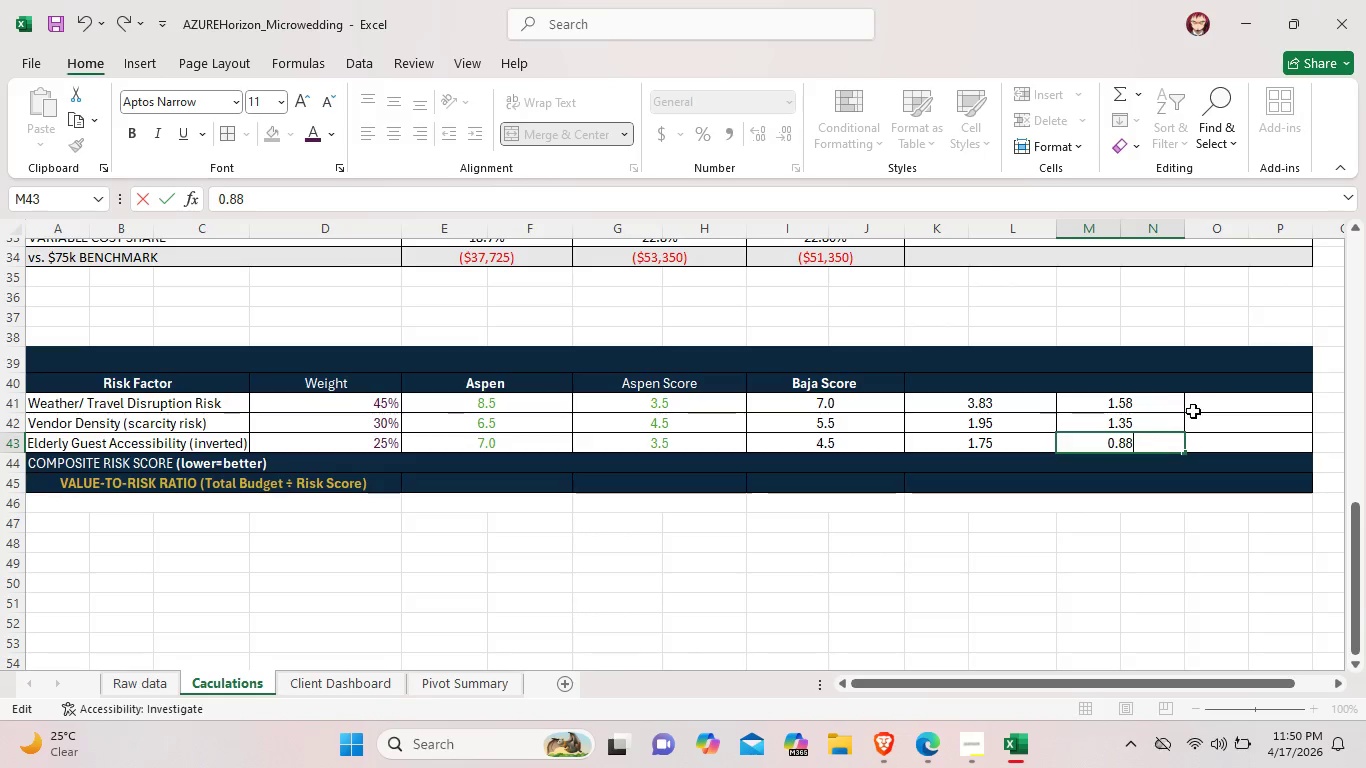 
double_click([1242, 394])
 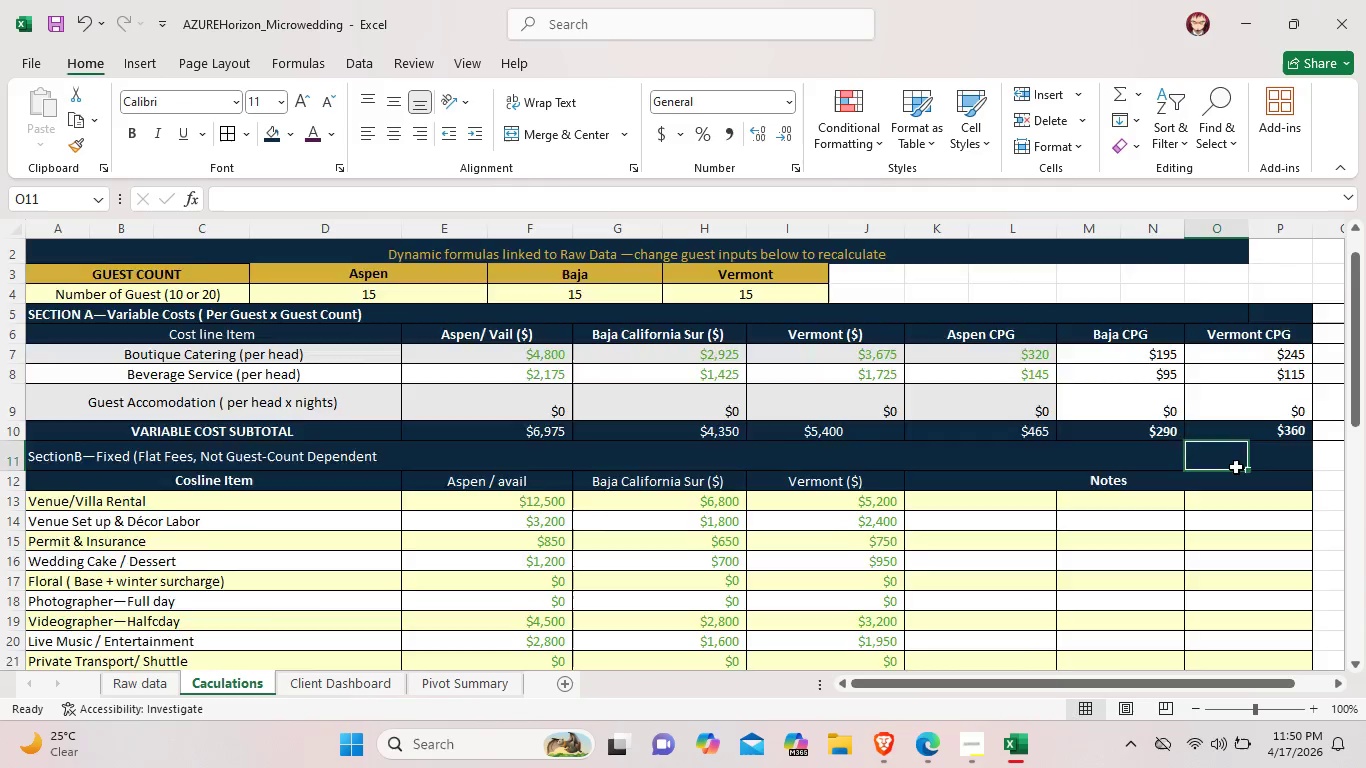 
scroll: coordinate [1236, 468], scroll_direction: down, amount: 10.0
 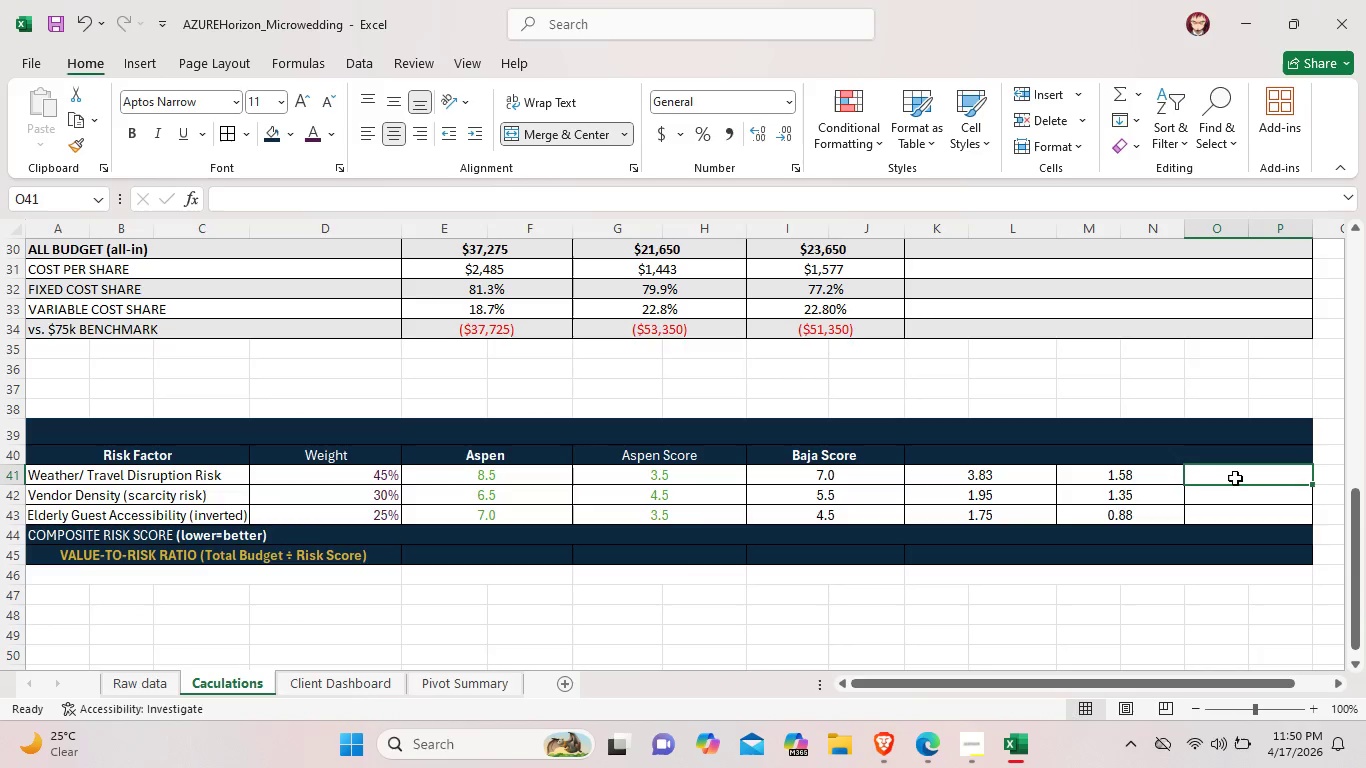 
double_click([1235, 478])
 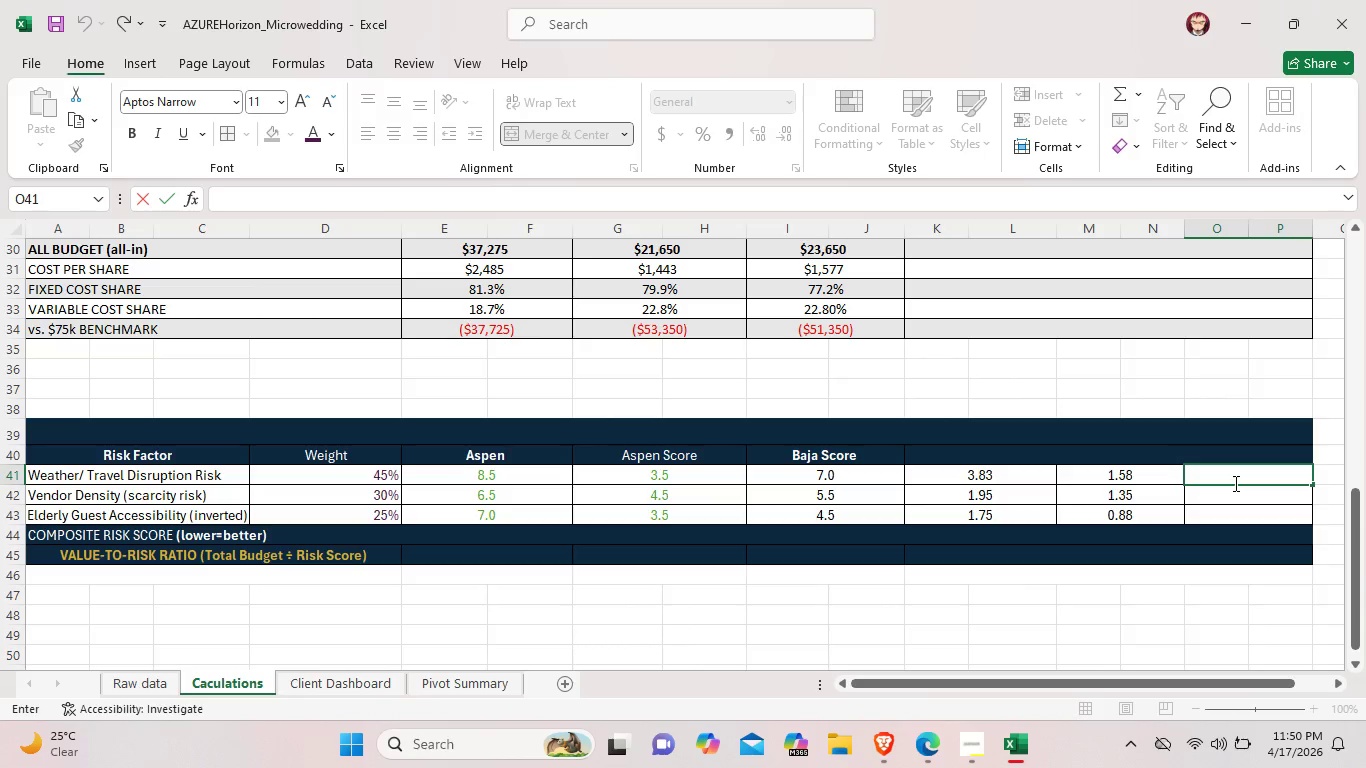 
wait(6.23)
 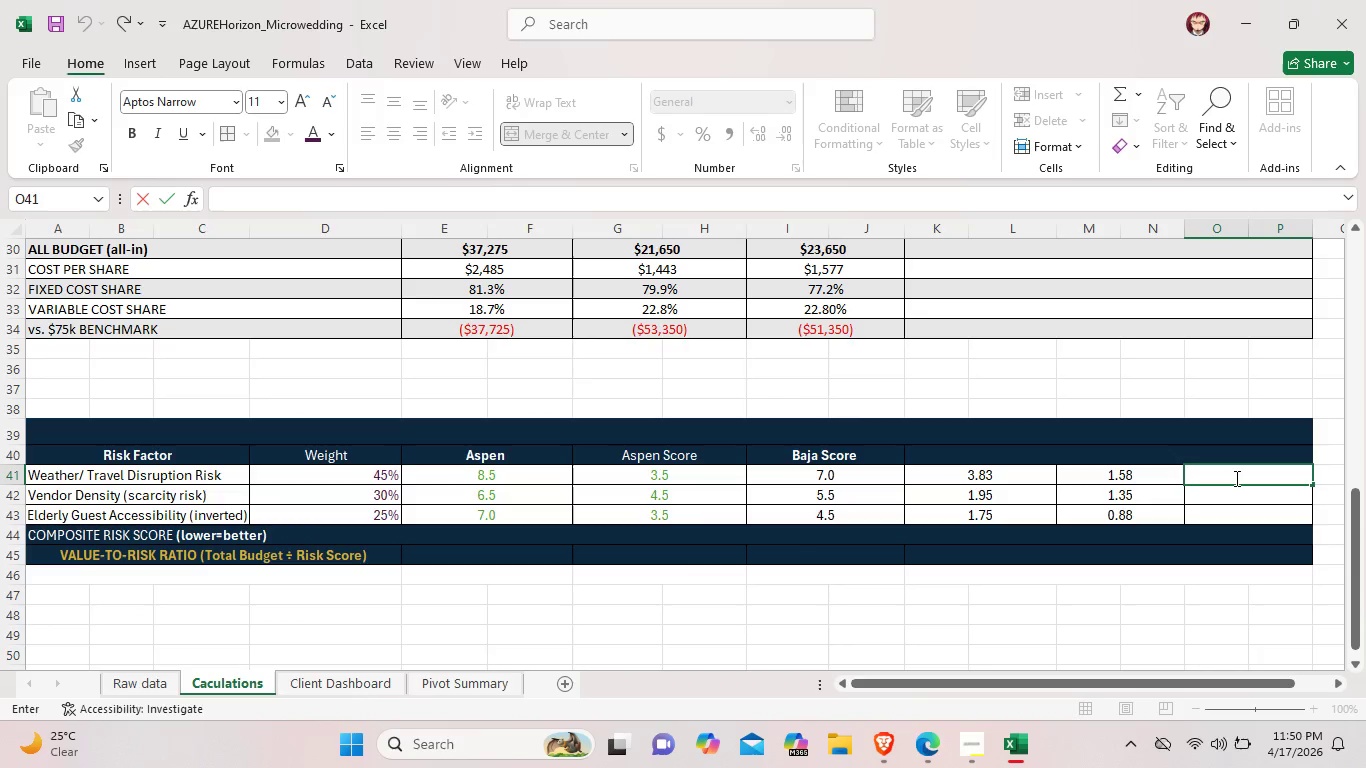 
type(3.15)
 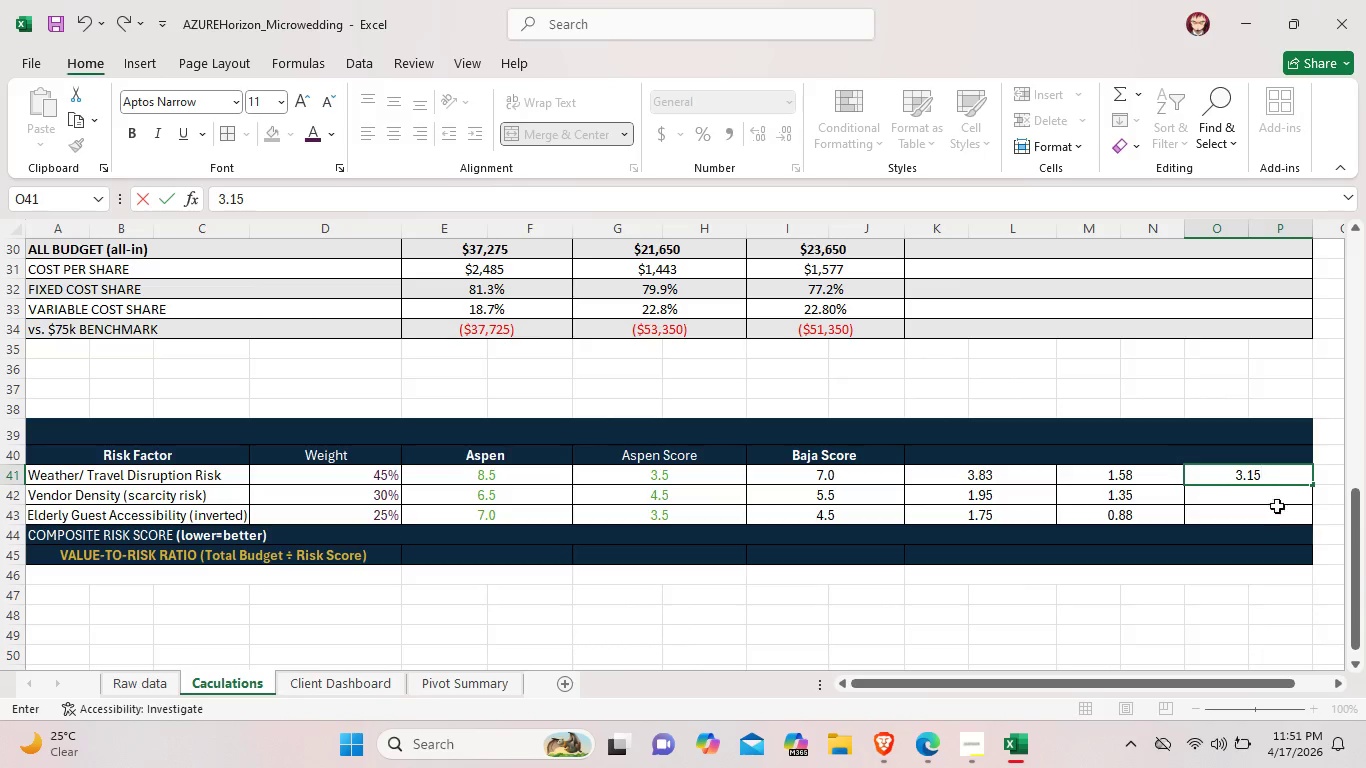 
double_click([1274, 493])
 